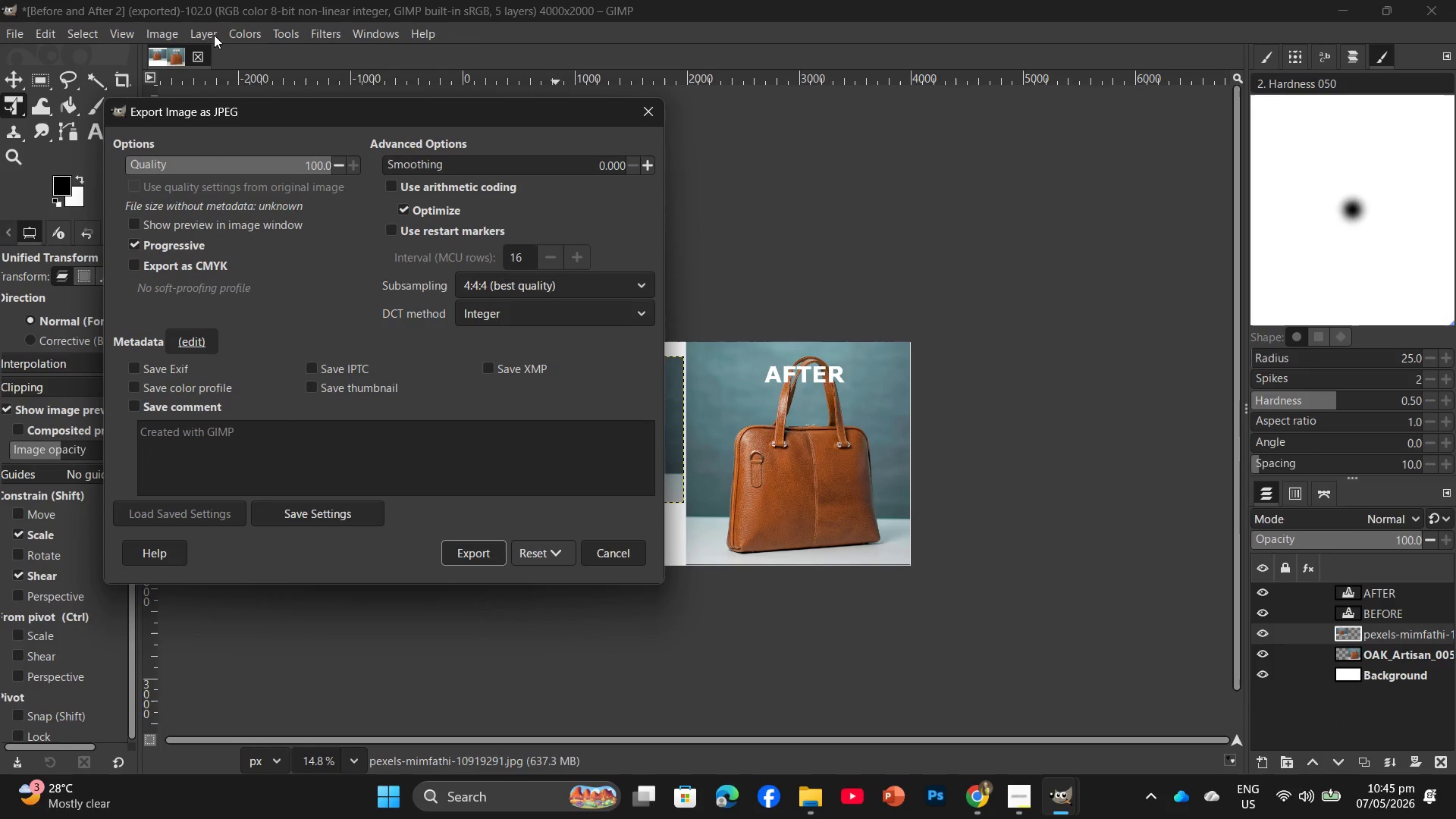 
wait(5.11)
 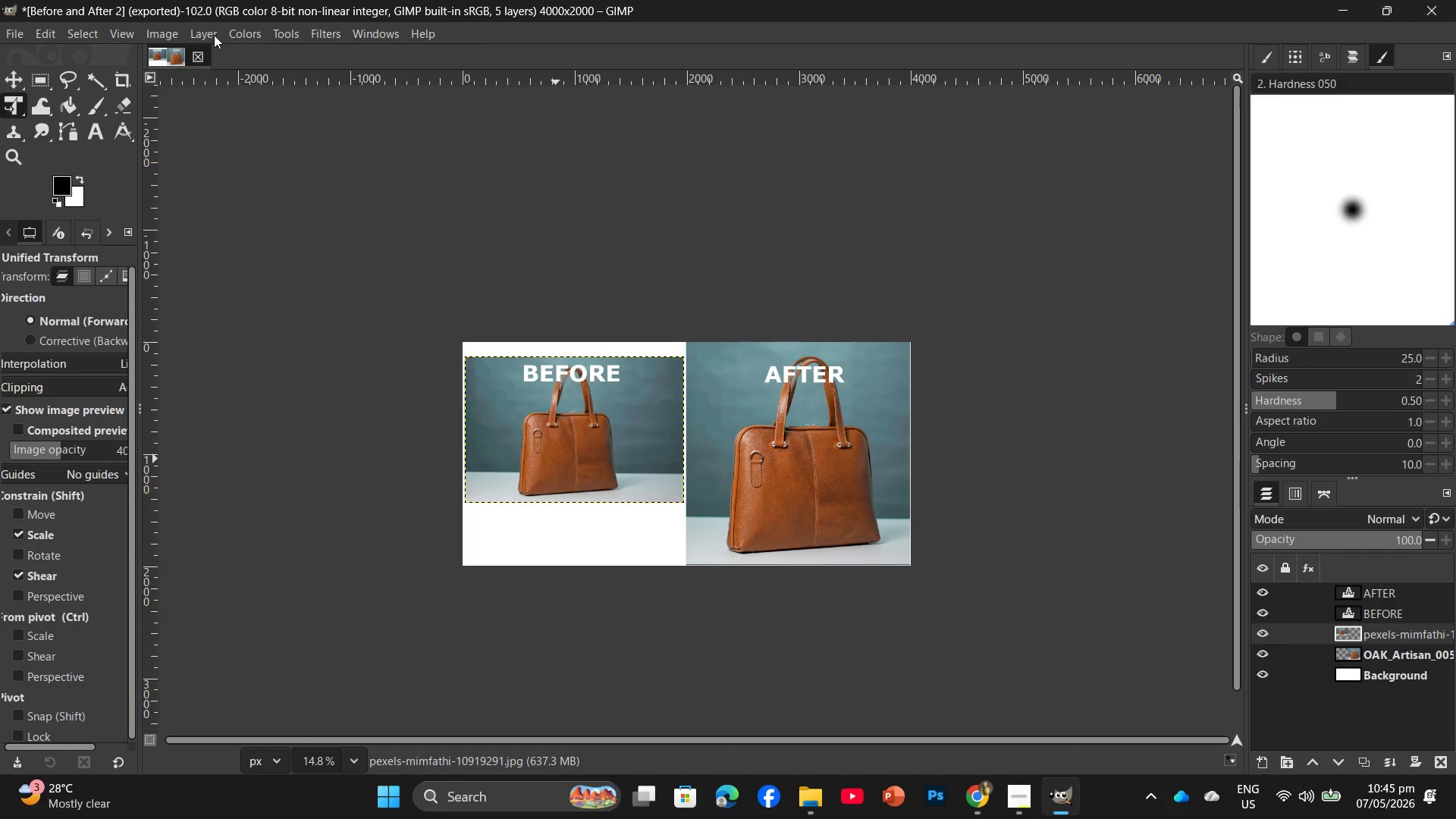 
left_click([488, 553])
 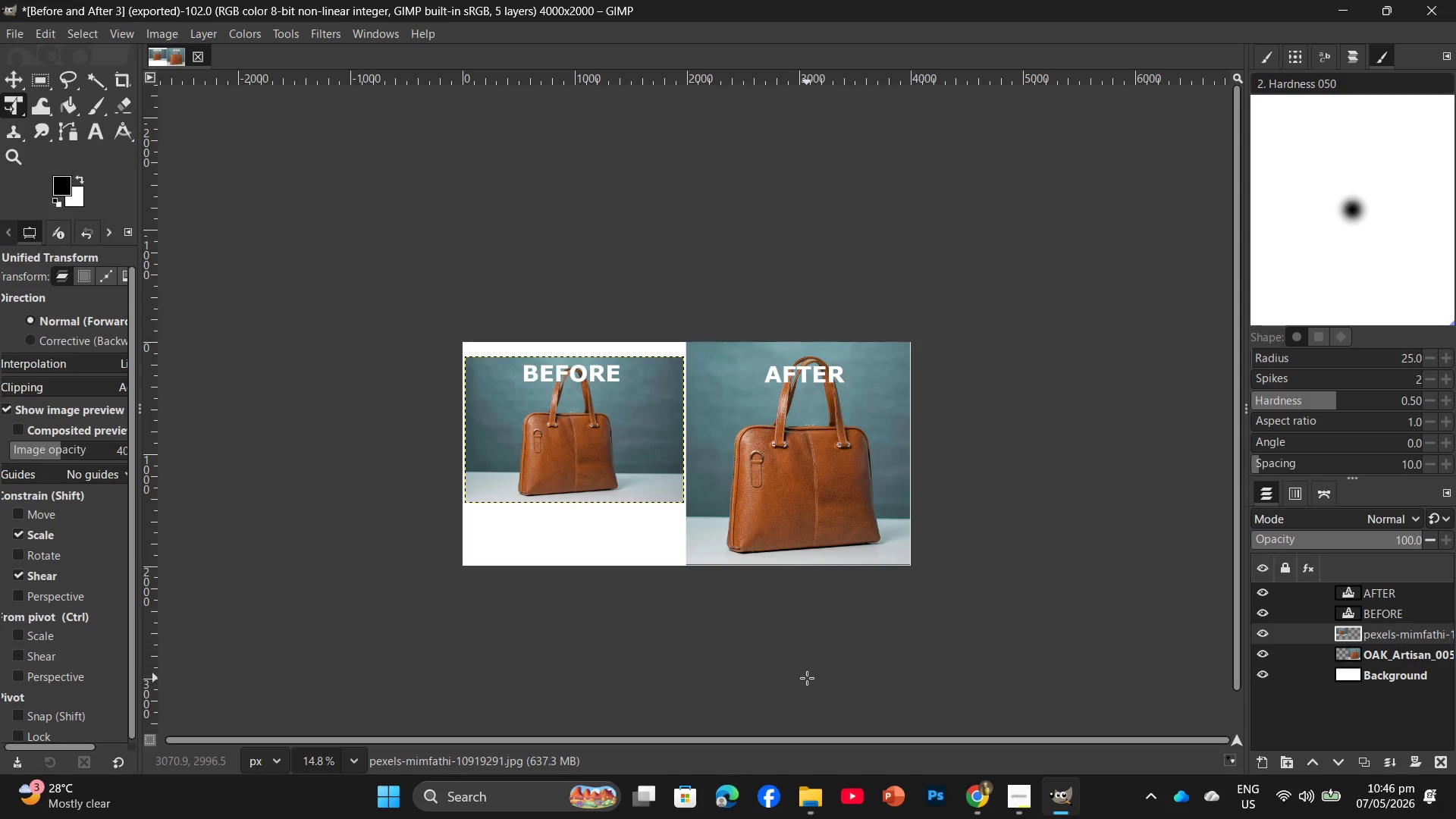 
wait(14.39)
 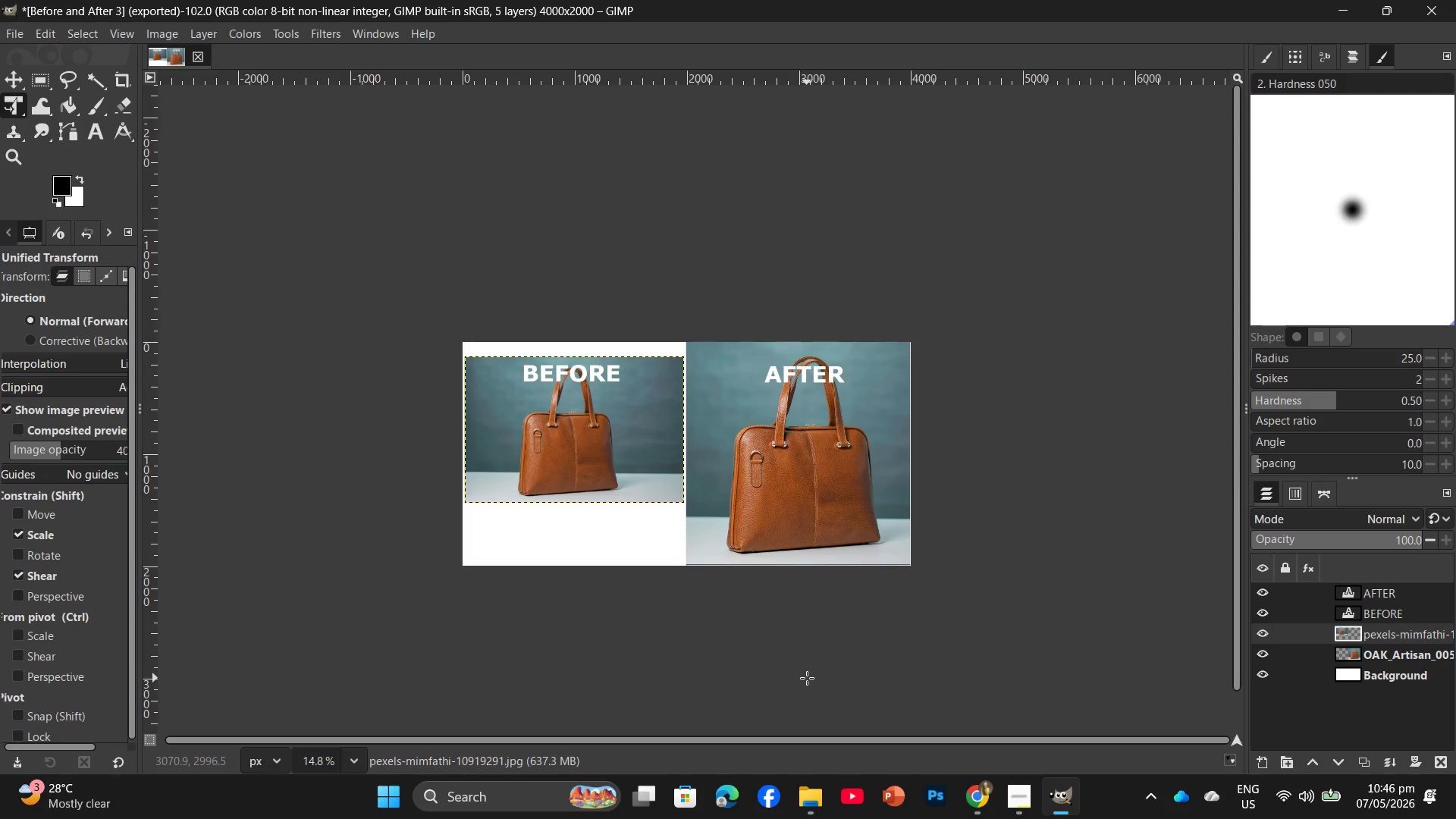 
mouse_move([817, 803])
 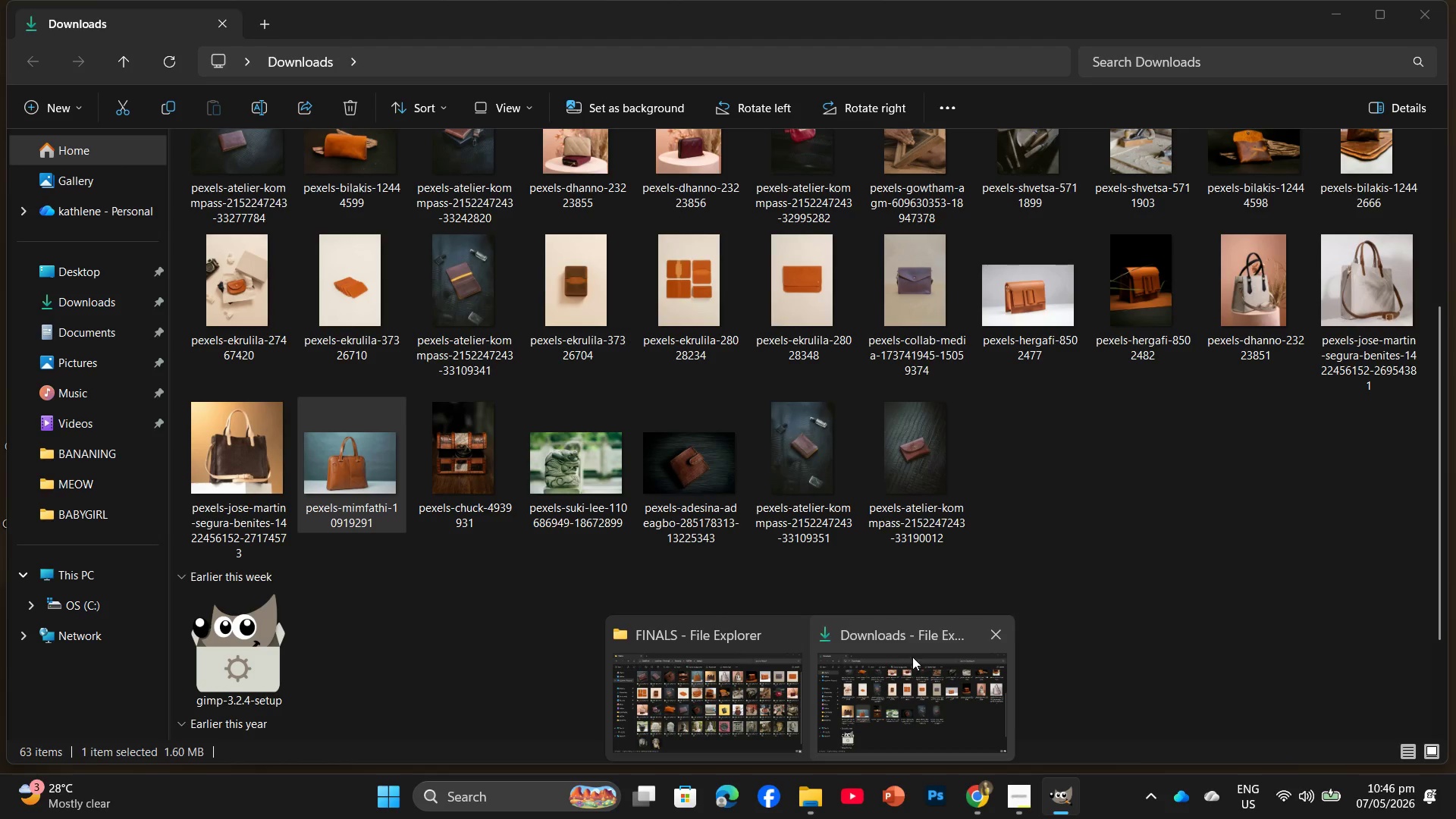 
wait(16.38)
 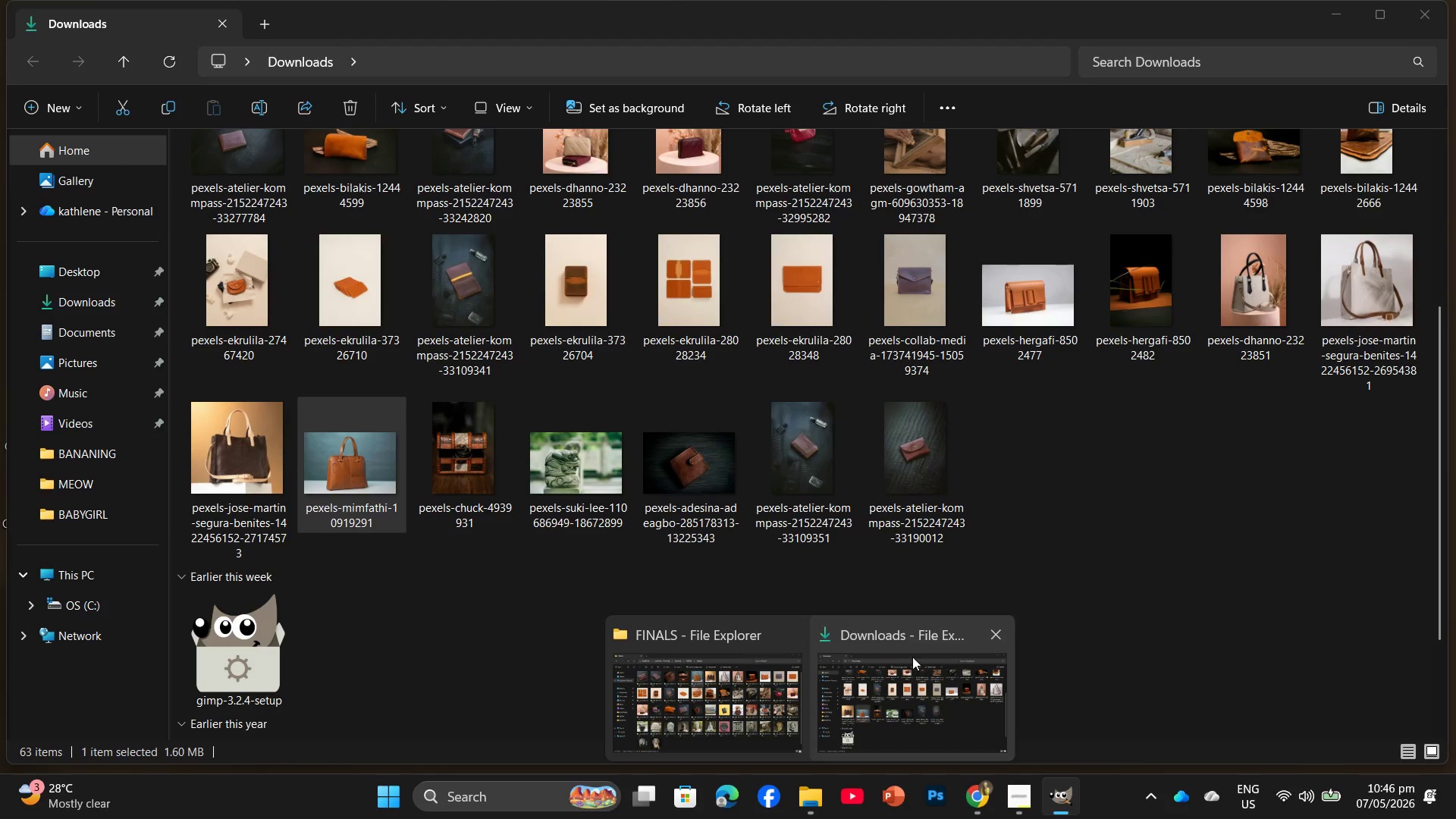 
right_click([1387, 636])
 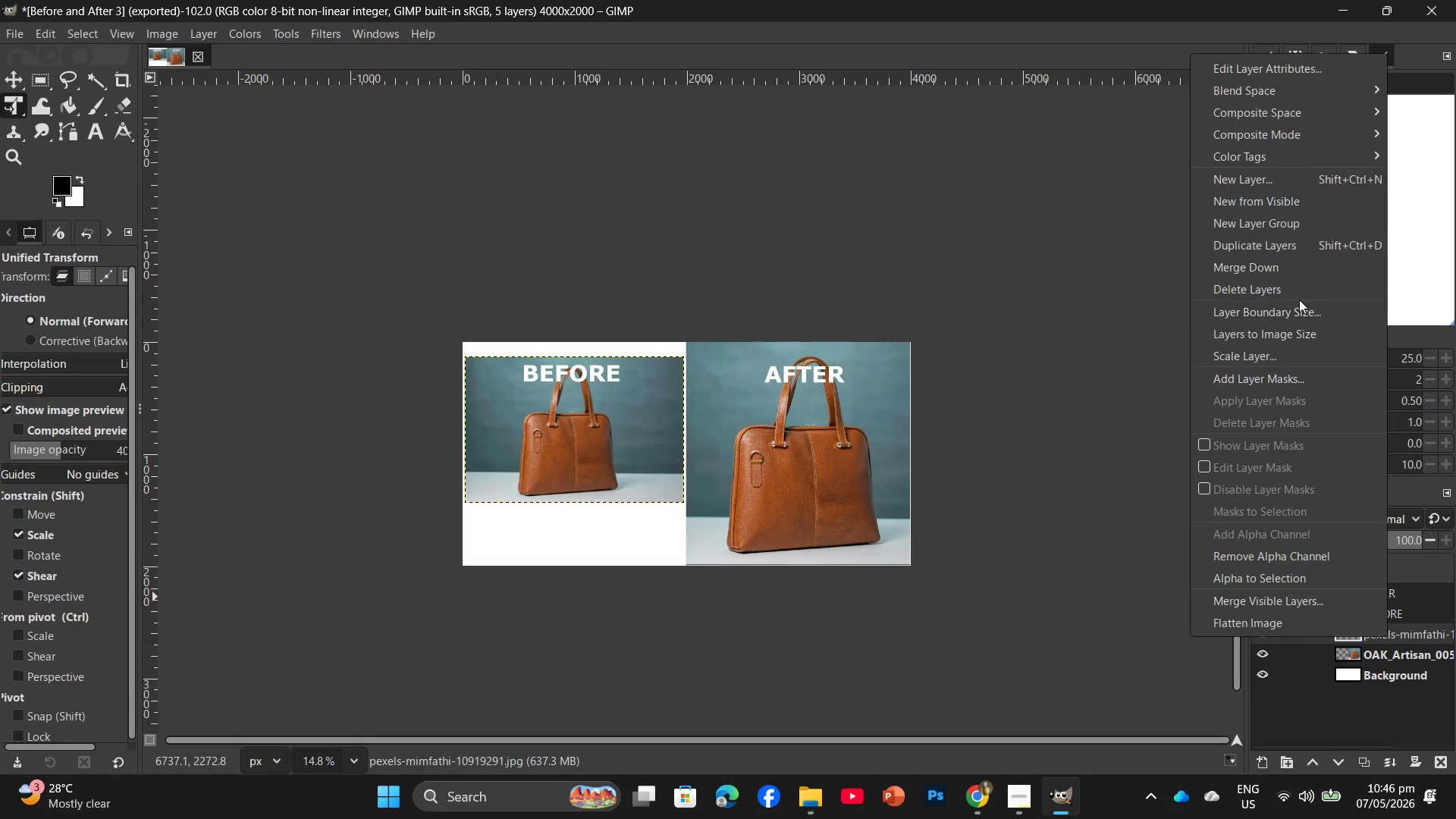 
left_click([1299, 282])
 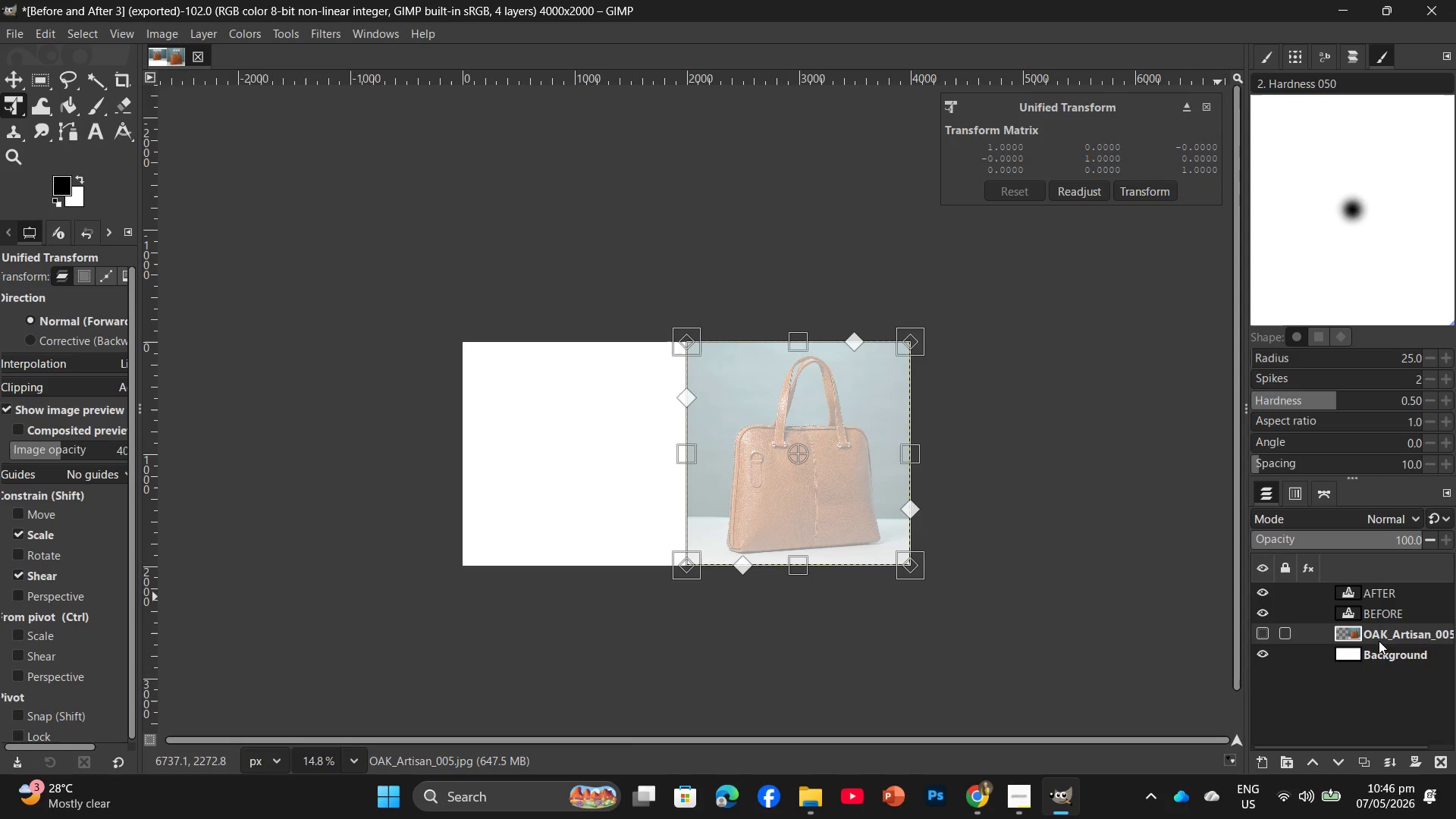 
right_click([1381, 633])
 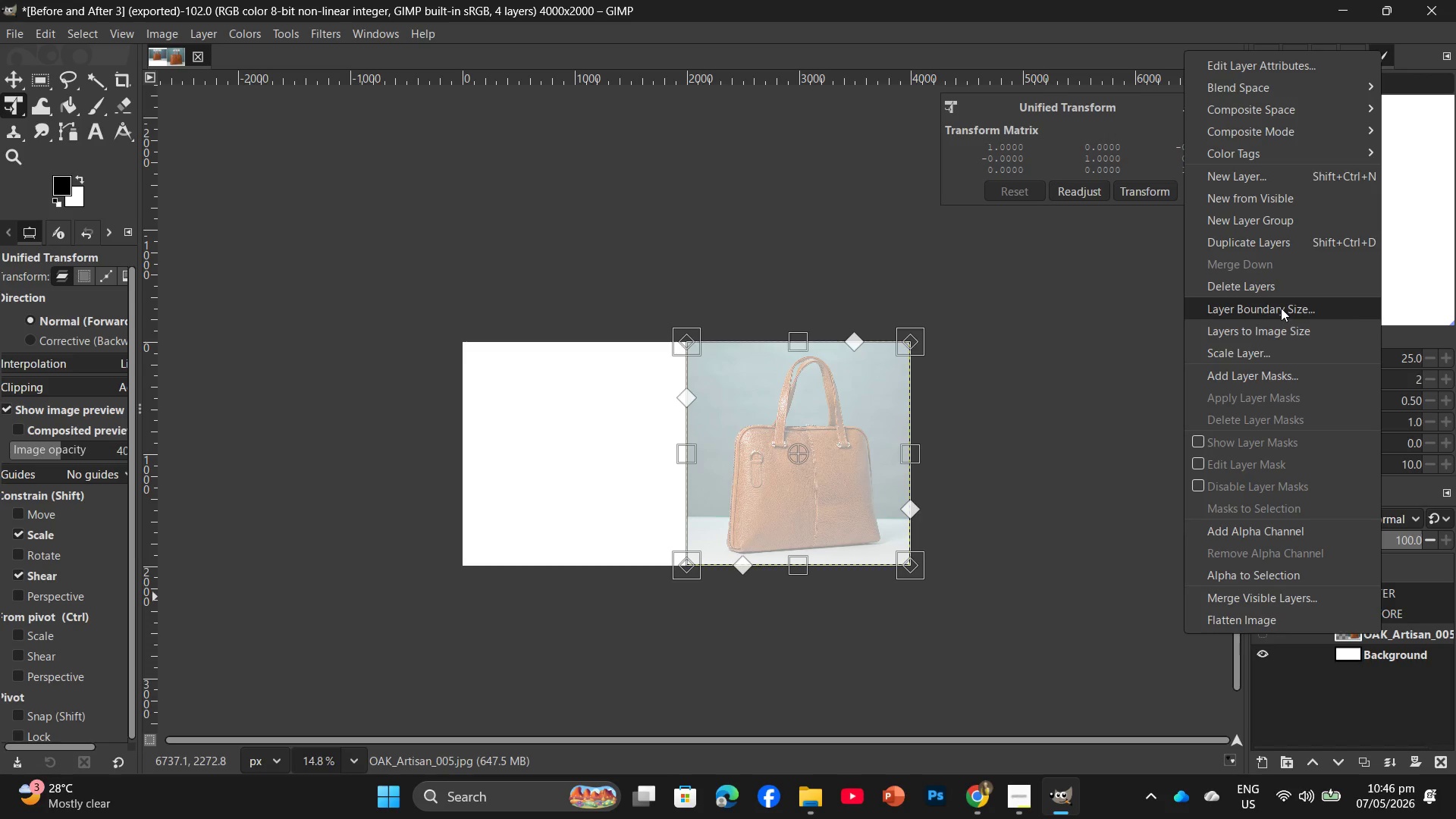 
left_click([1288, 291])
 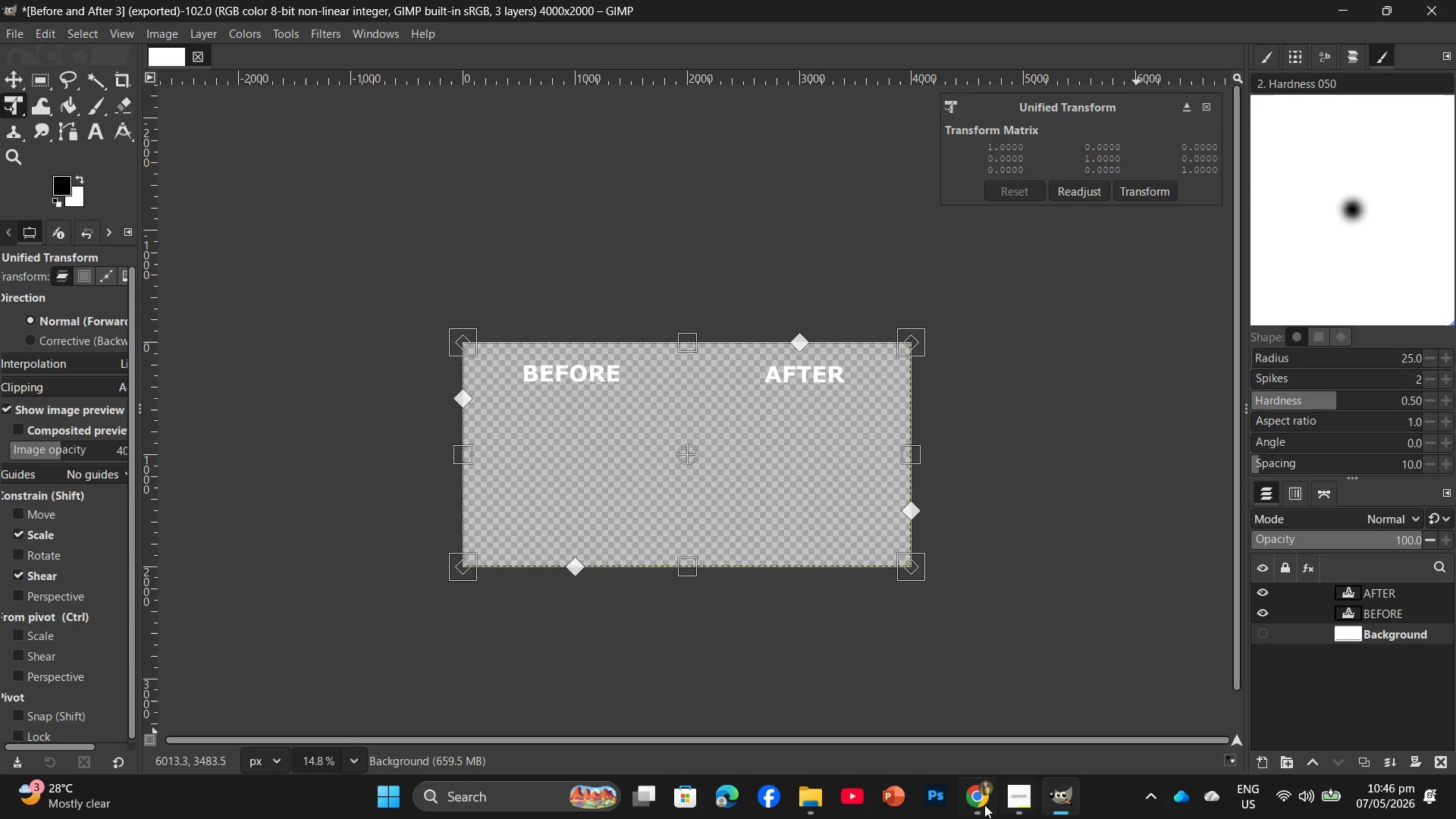 
mouse_move([830, 786])
 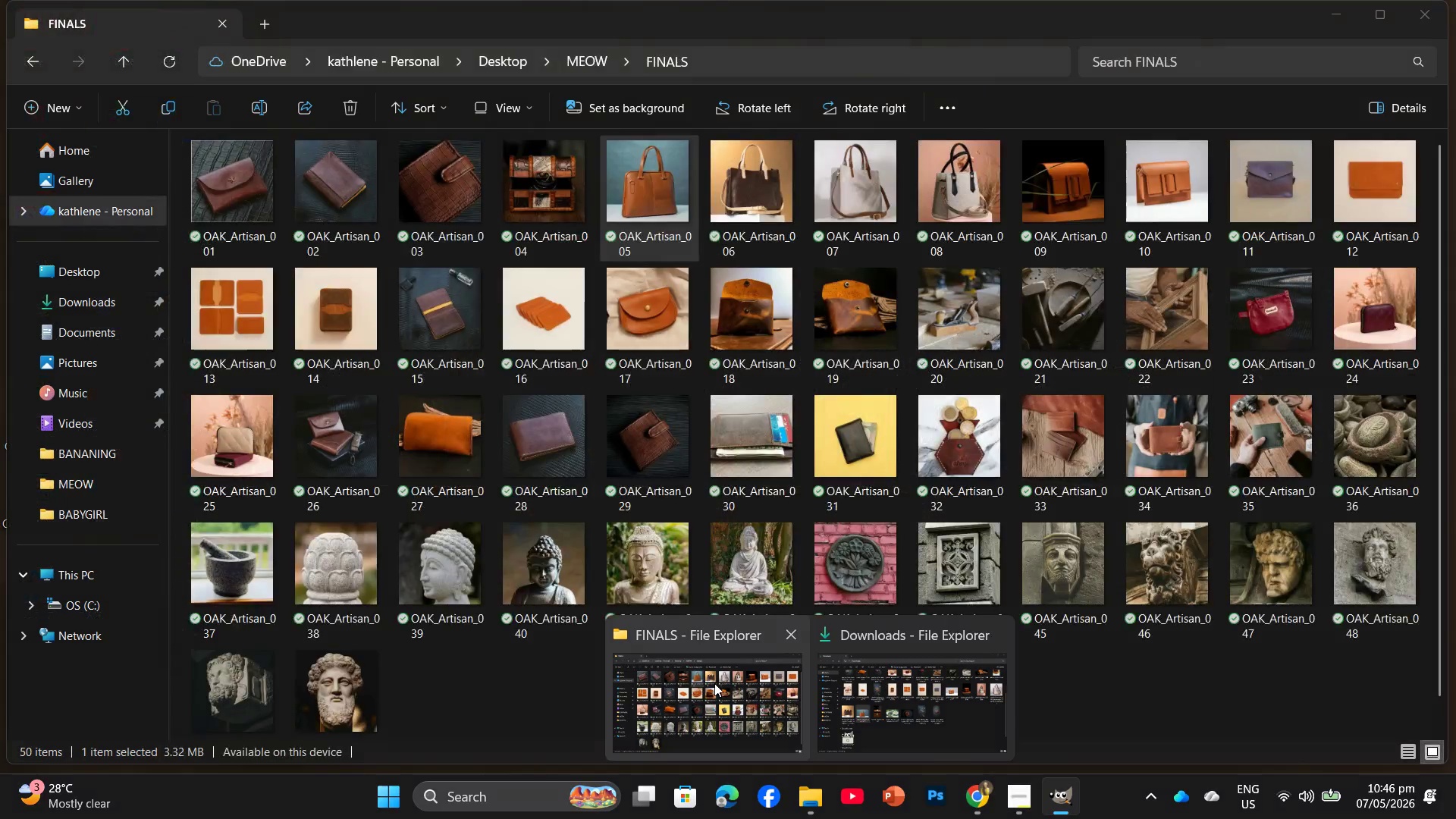 
left_click([714, 683])
 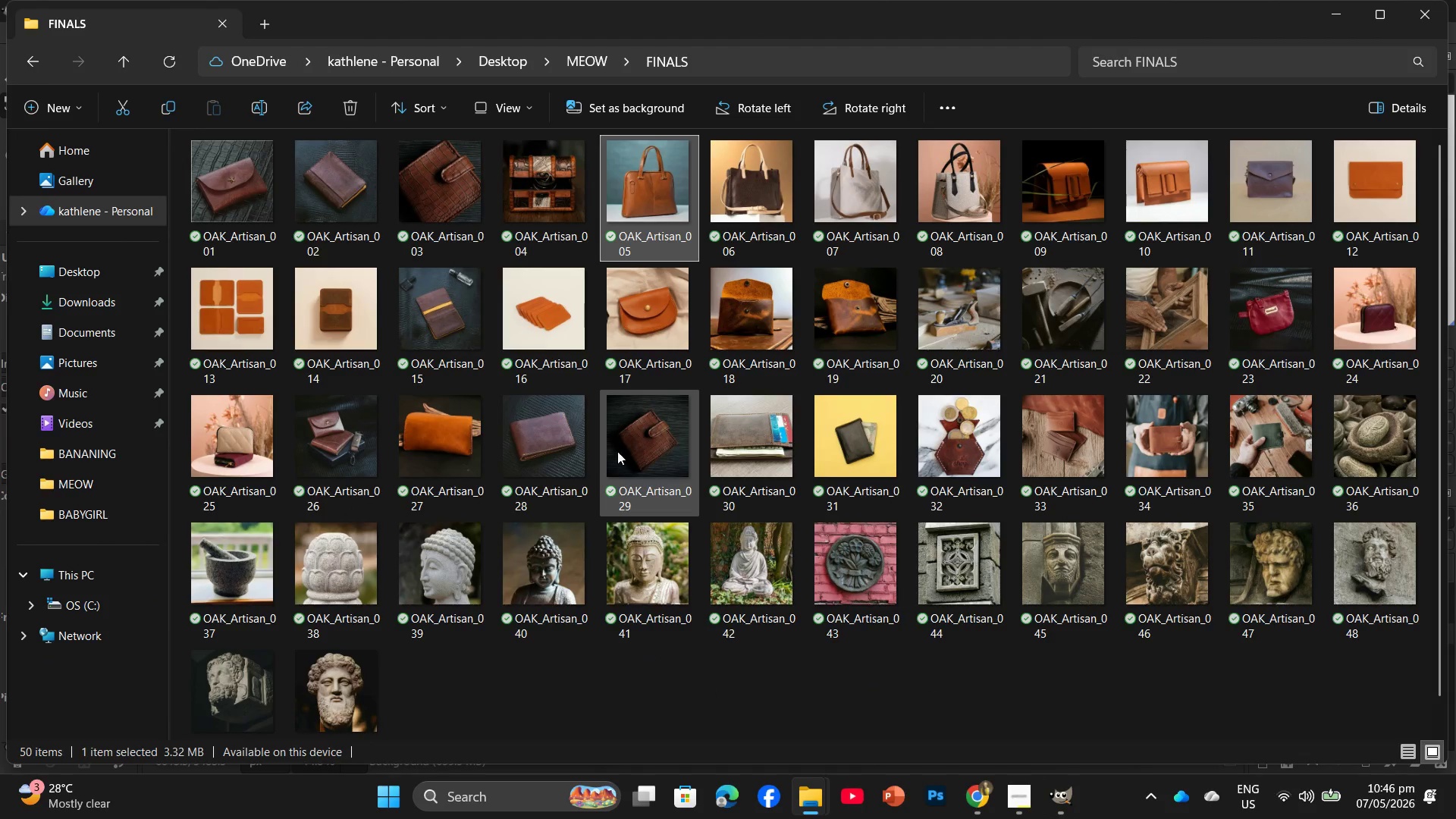 
mouse_move([524, 570])
 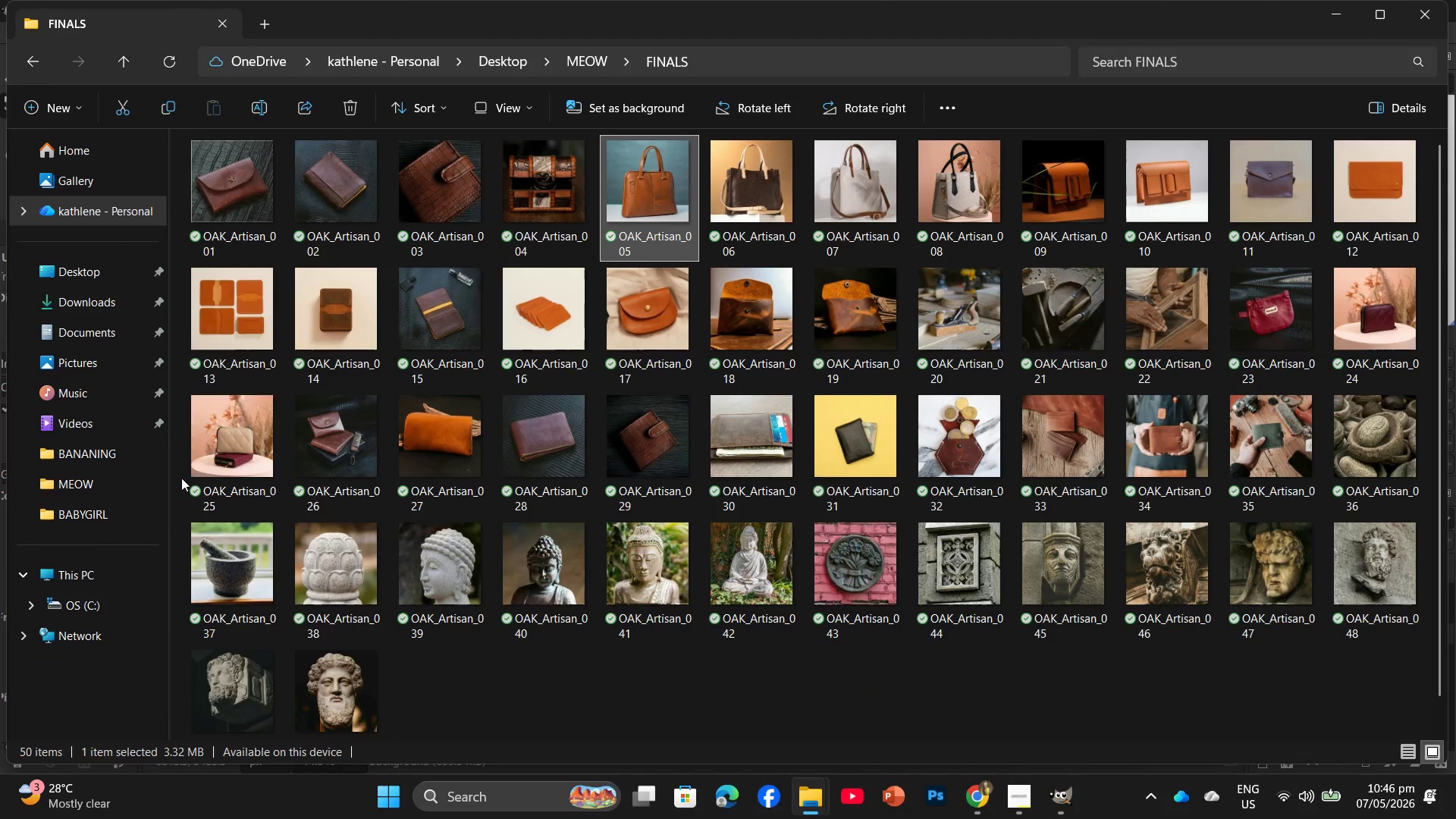 
left_click_drag(start_coordinate=[211, 447], to_coordinate=[827, 472])
 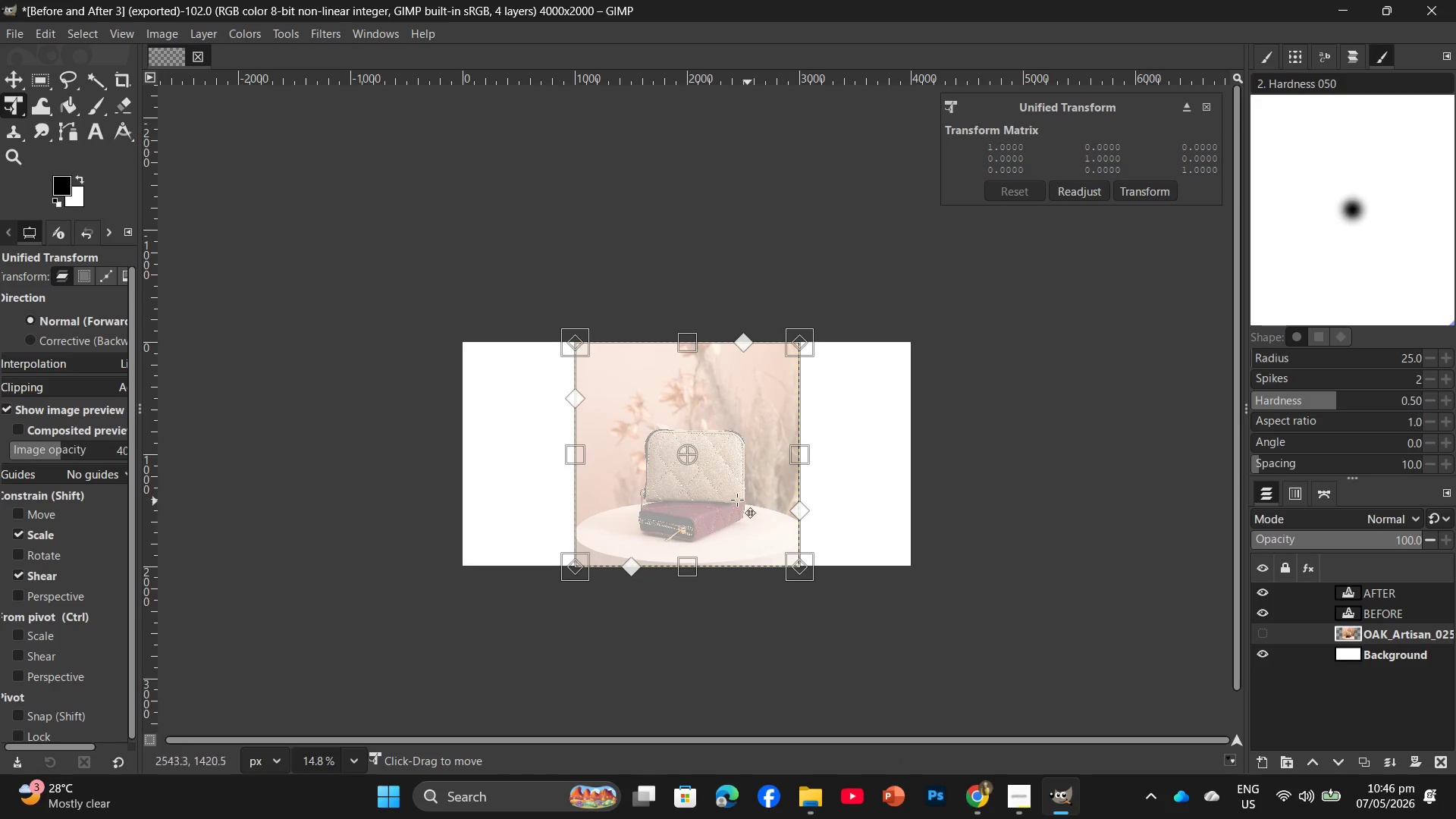 
left_click_drag(start_coordinate=[713, 494], to_coordinate=[824, 493])
 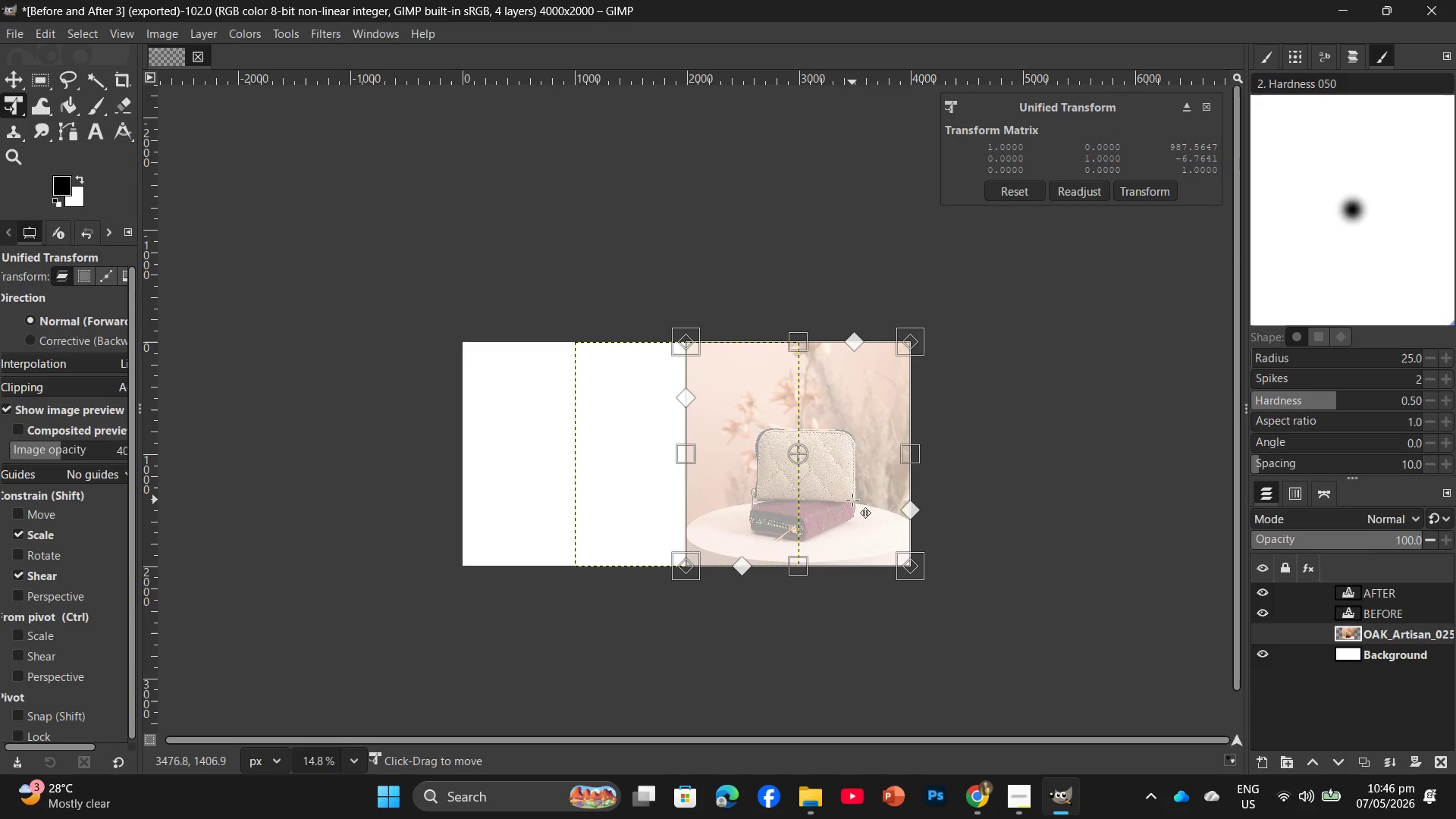 
key(Enter)
 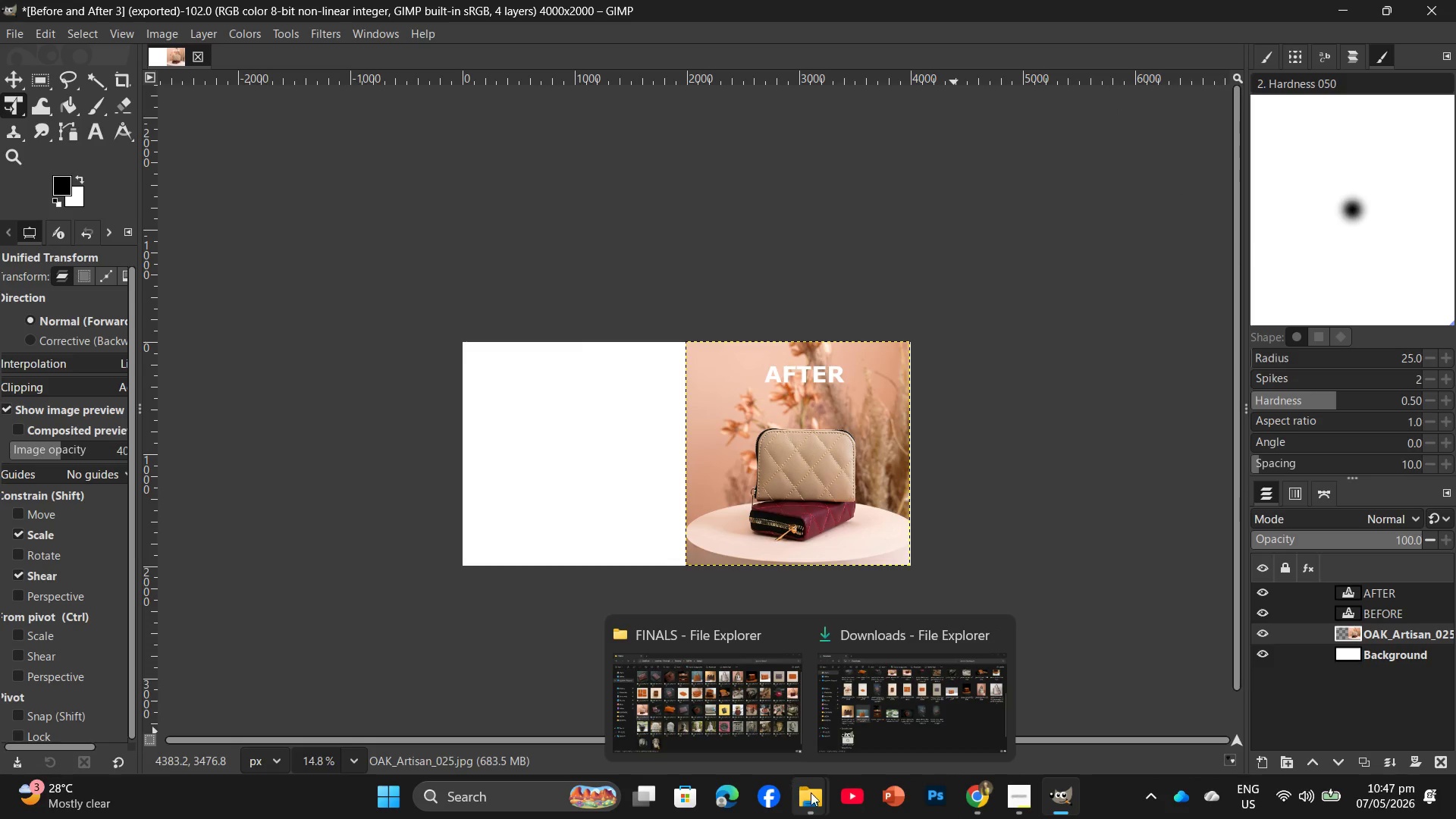 
wait(5.38)
 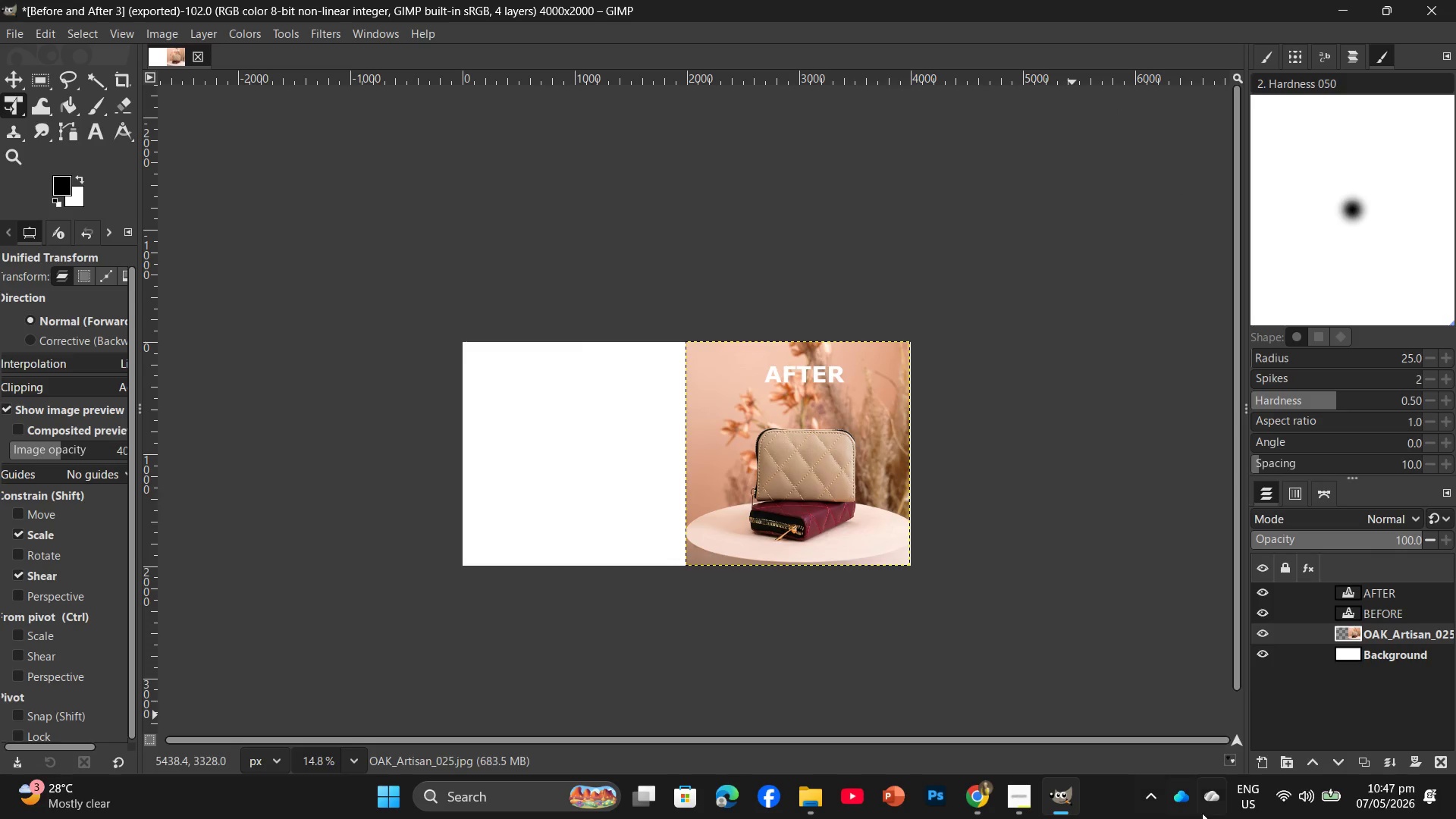 
left_click([890, 712])
 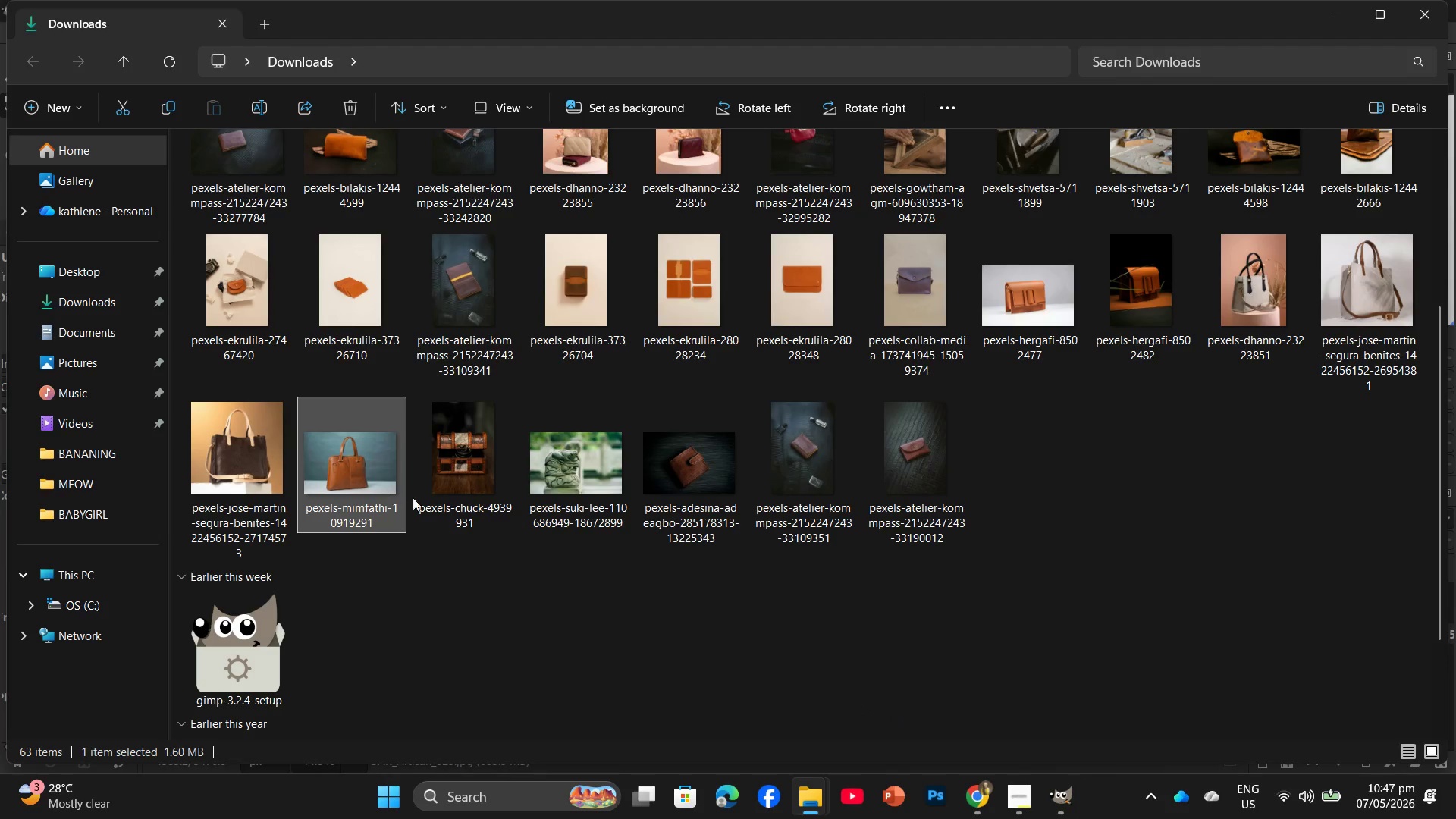 
scroll: coordinate [536, 465], scroll_direction: up, amount: 2.0
 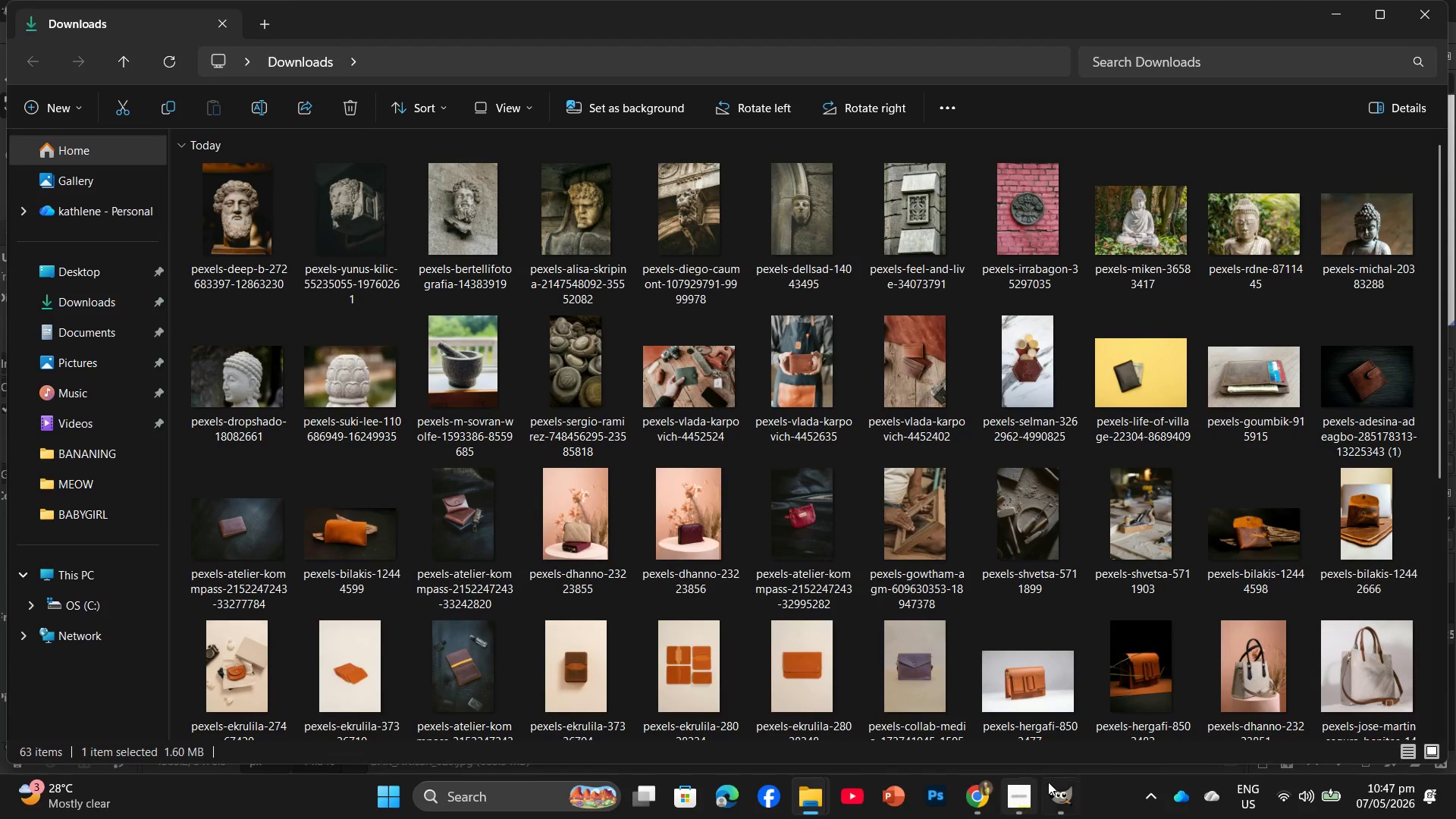 
mouse_move([1069, 800])
 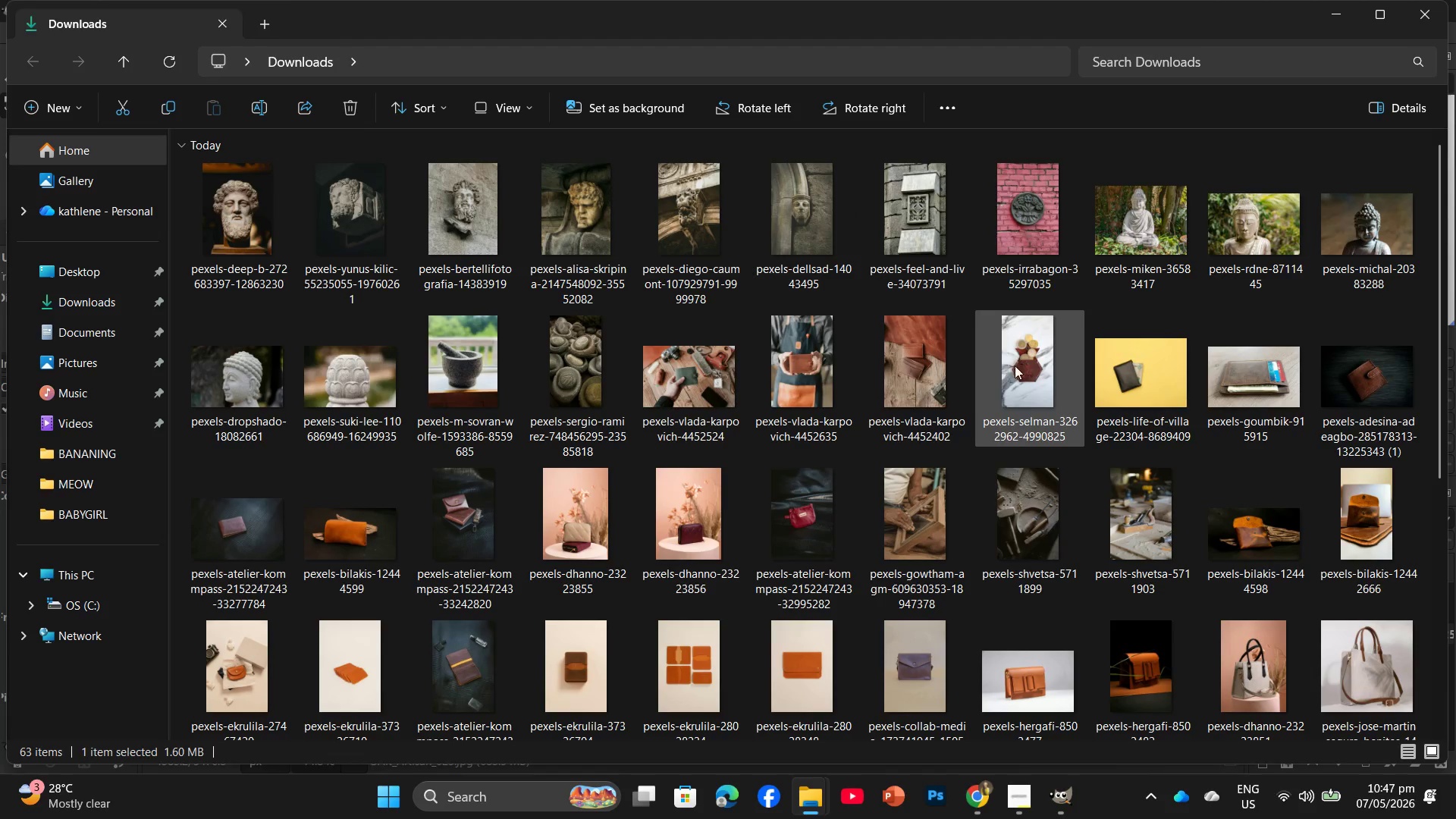 
scroll: coordinate [1009, 377], scroll_direction: down, amount: 1.0
 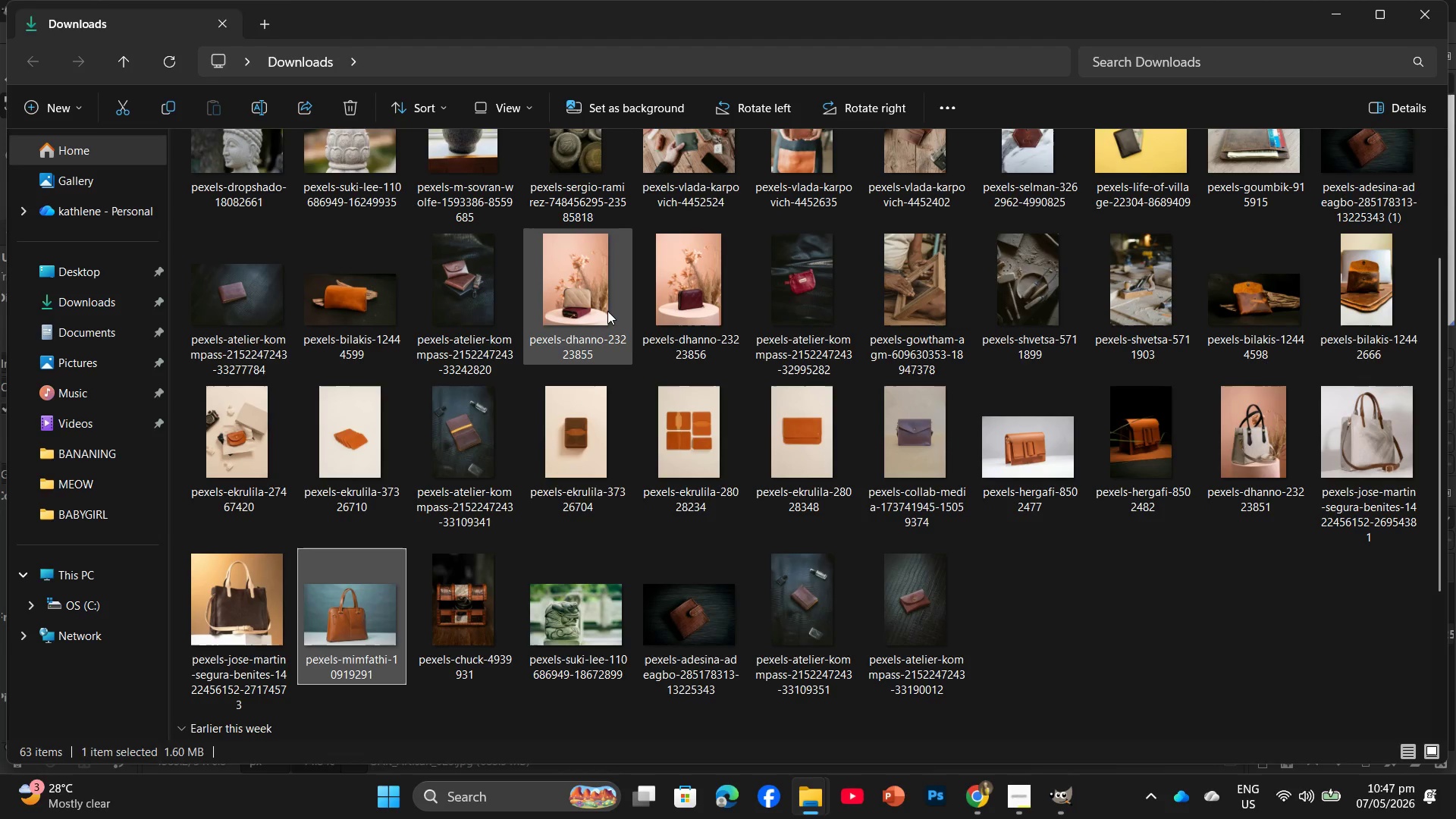 
left_click_drag(start_coordinate=[576, 287], to_coordinate=[574, 426])
 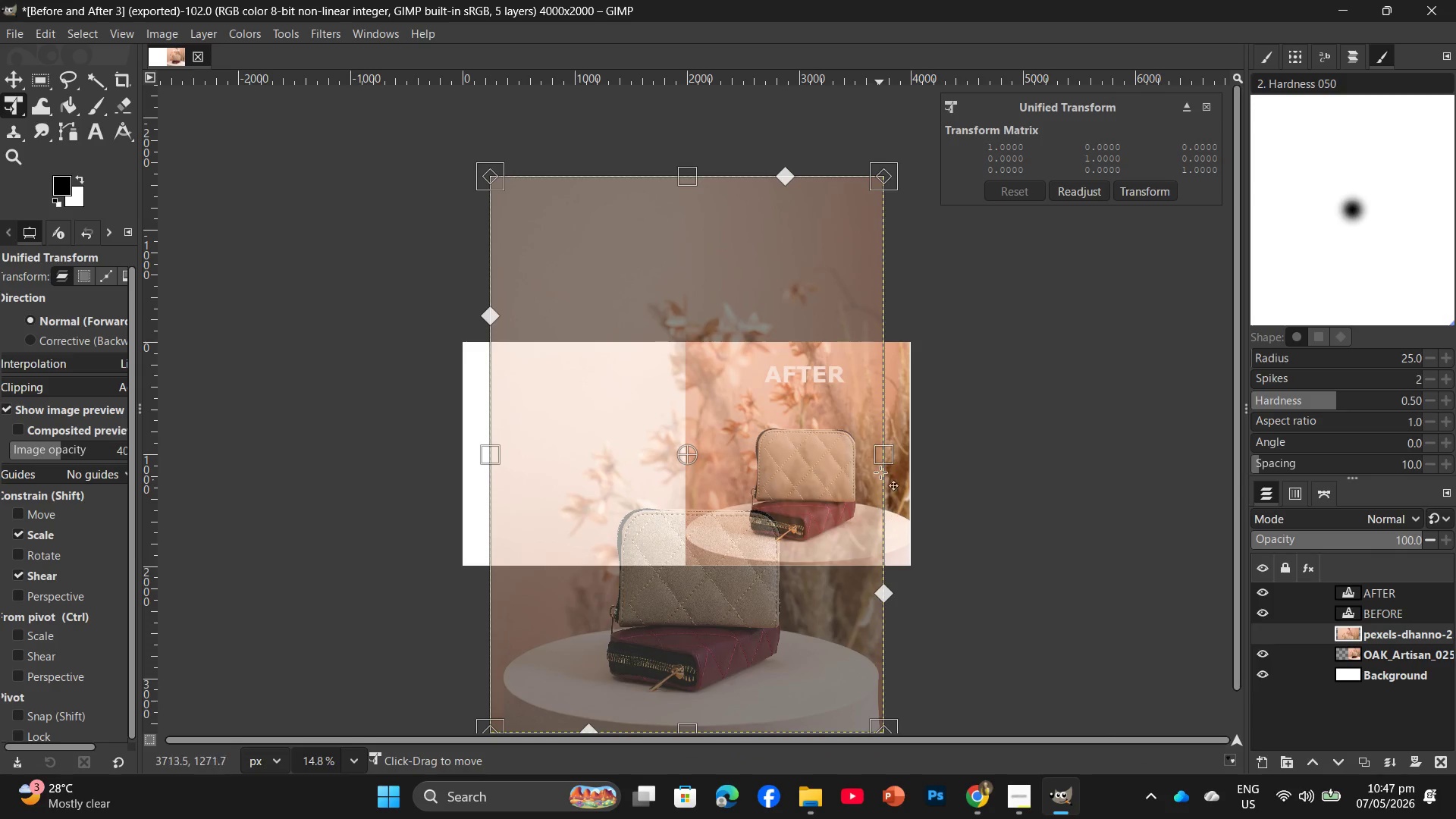 
left_click_drag(start_coordinate=[887, 453], to_coordinate=[652, 466])
 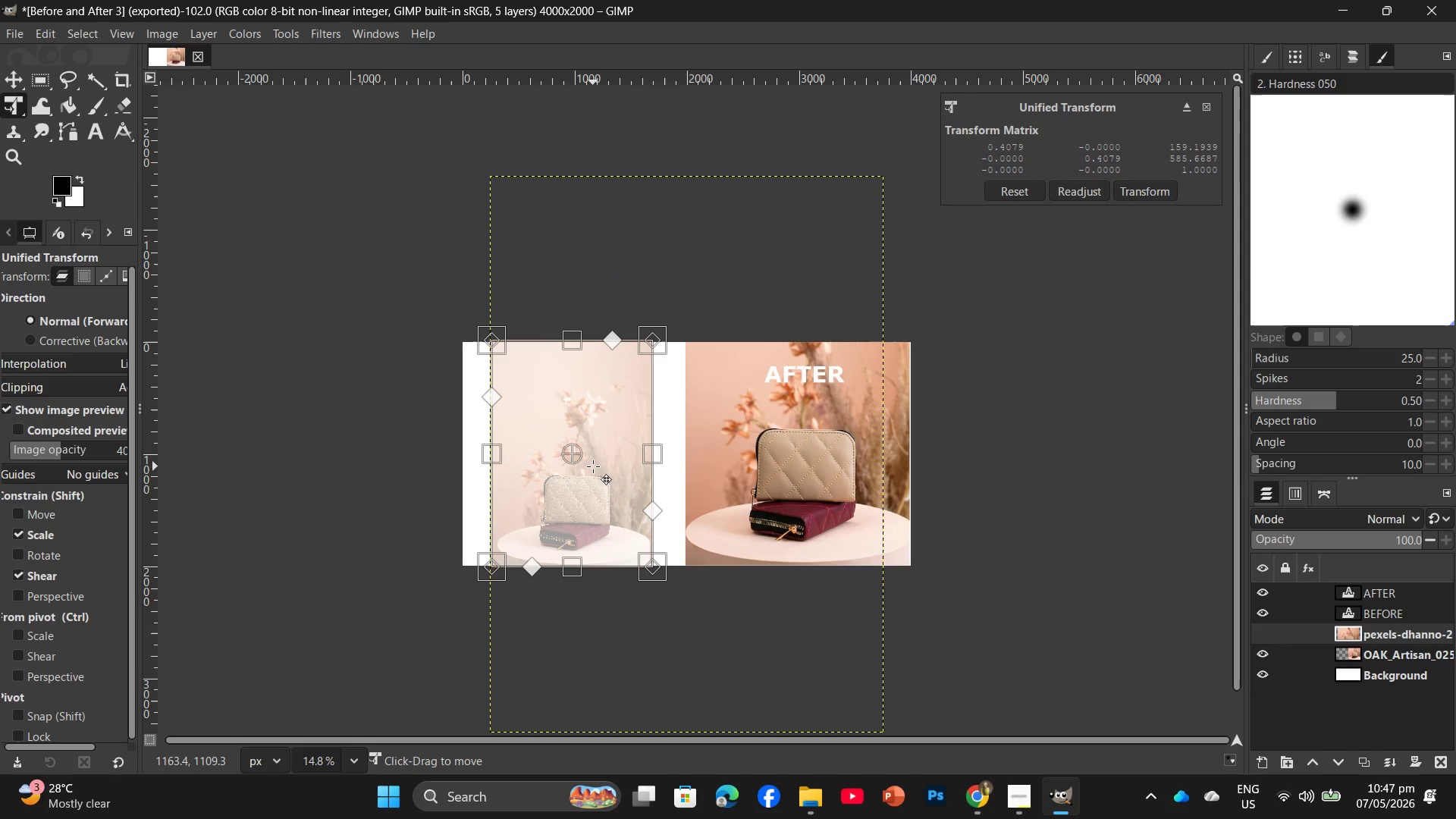 
key(Enter)
 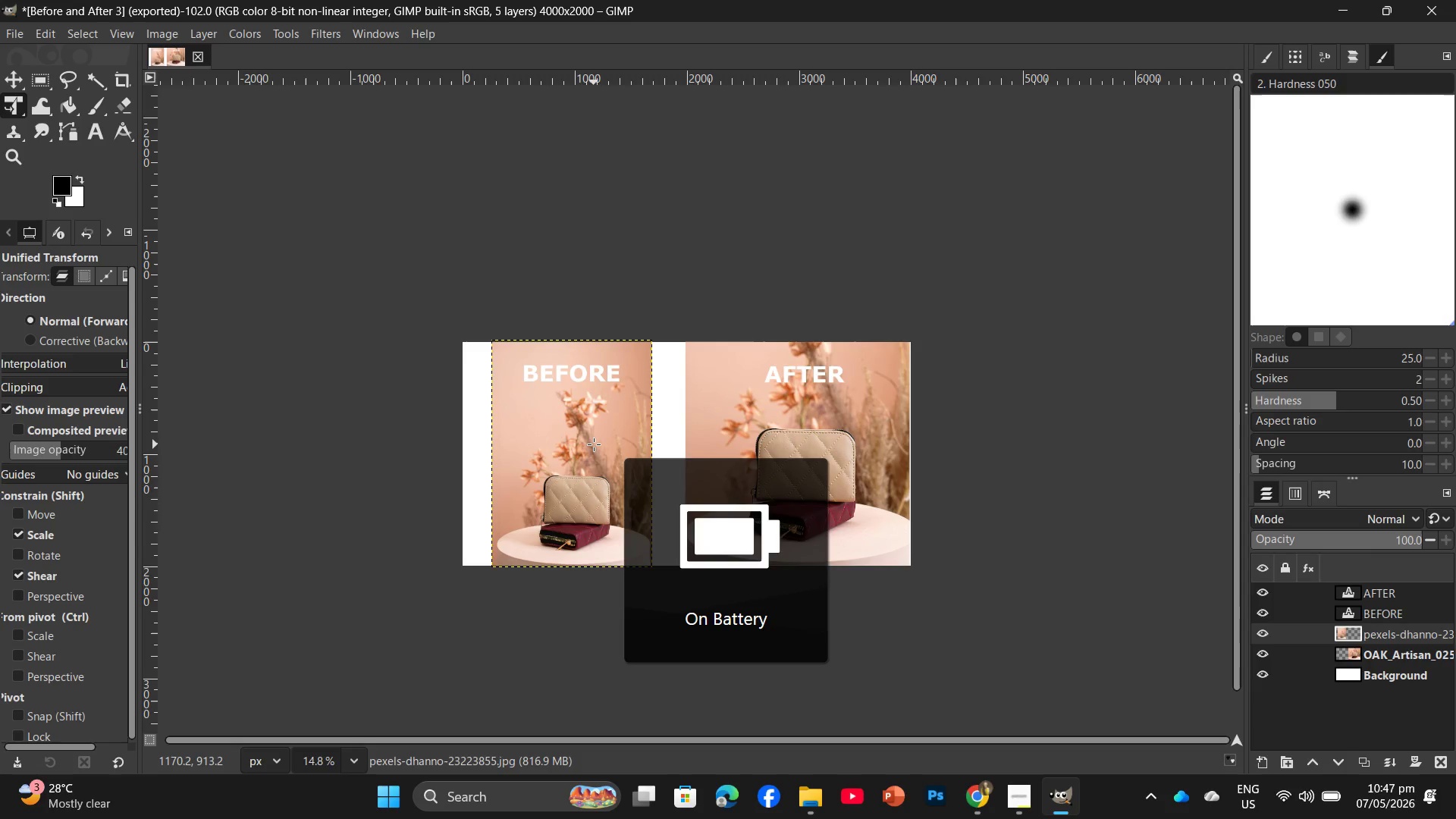 
wait(12.06)
 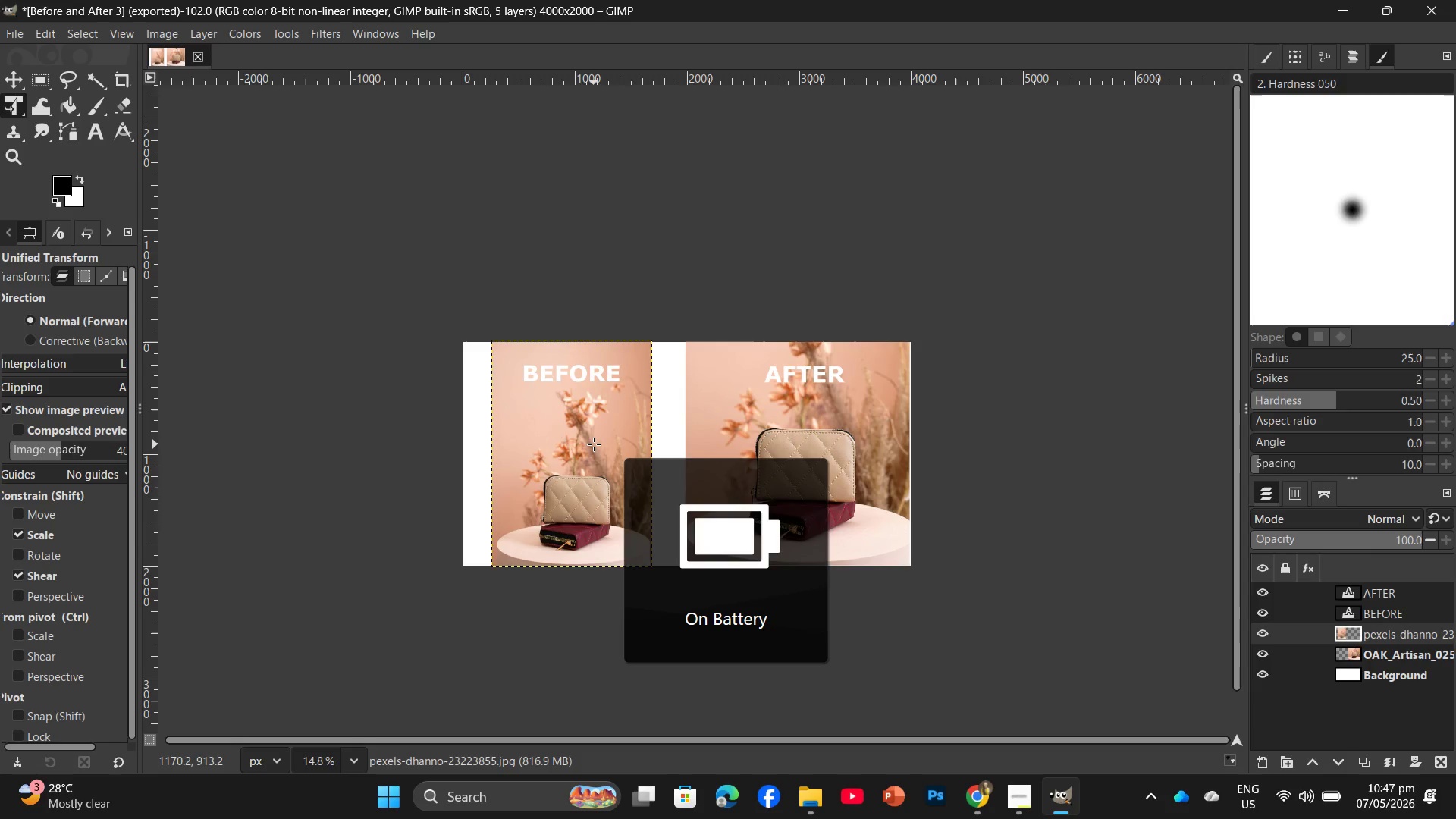 
key(PrintScreen)
 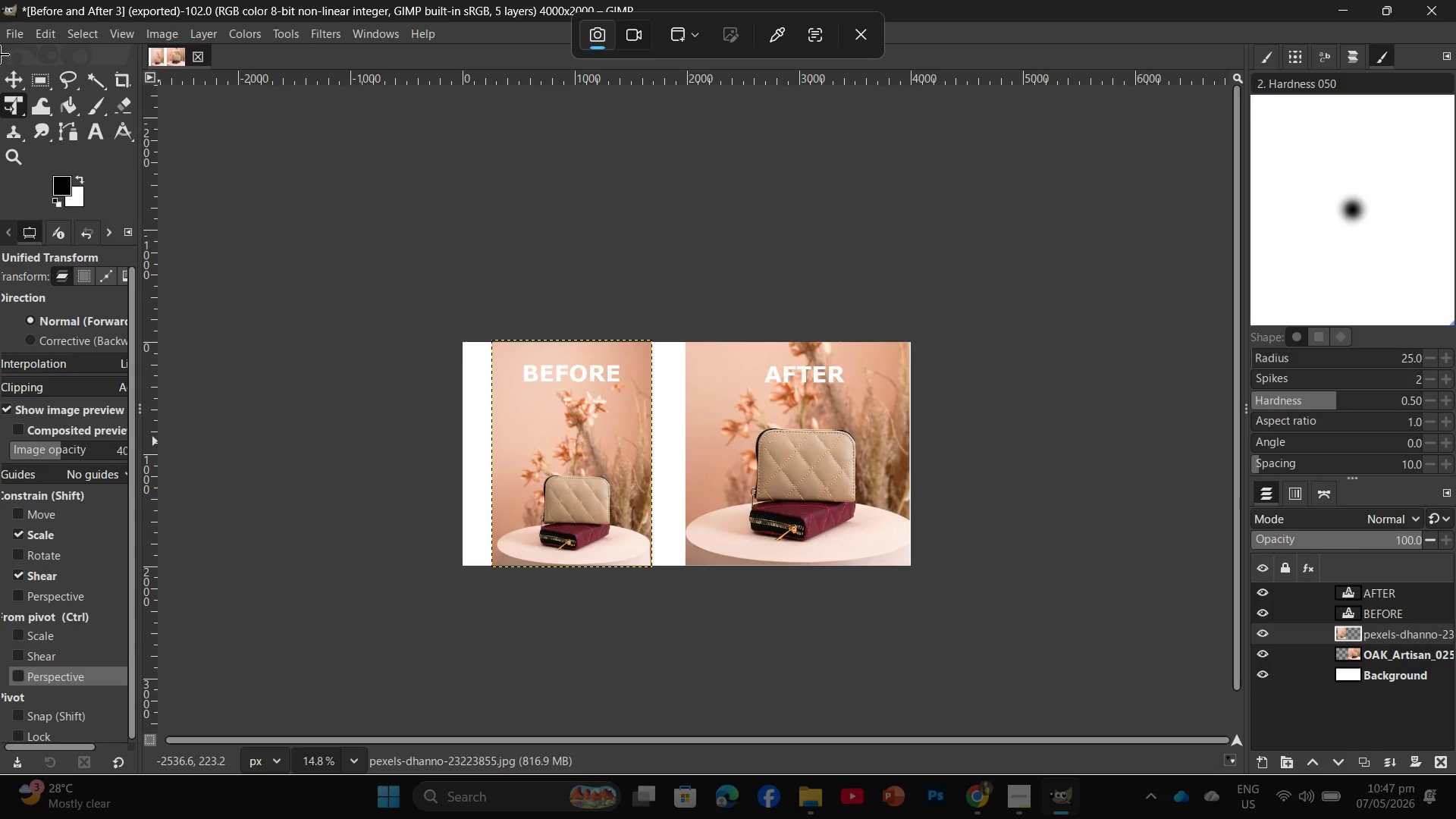 
left_click_drag(start_coordinate=[6, 0], to_coordinate=[1455, 780])
 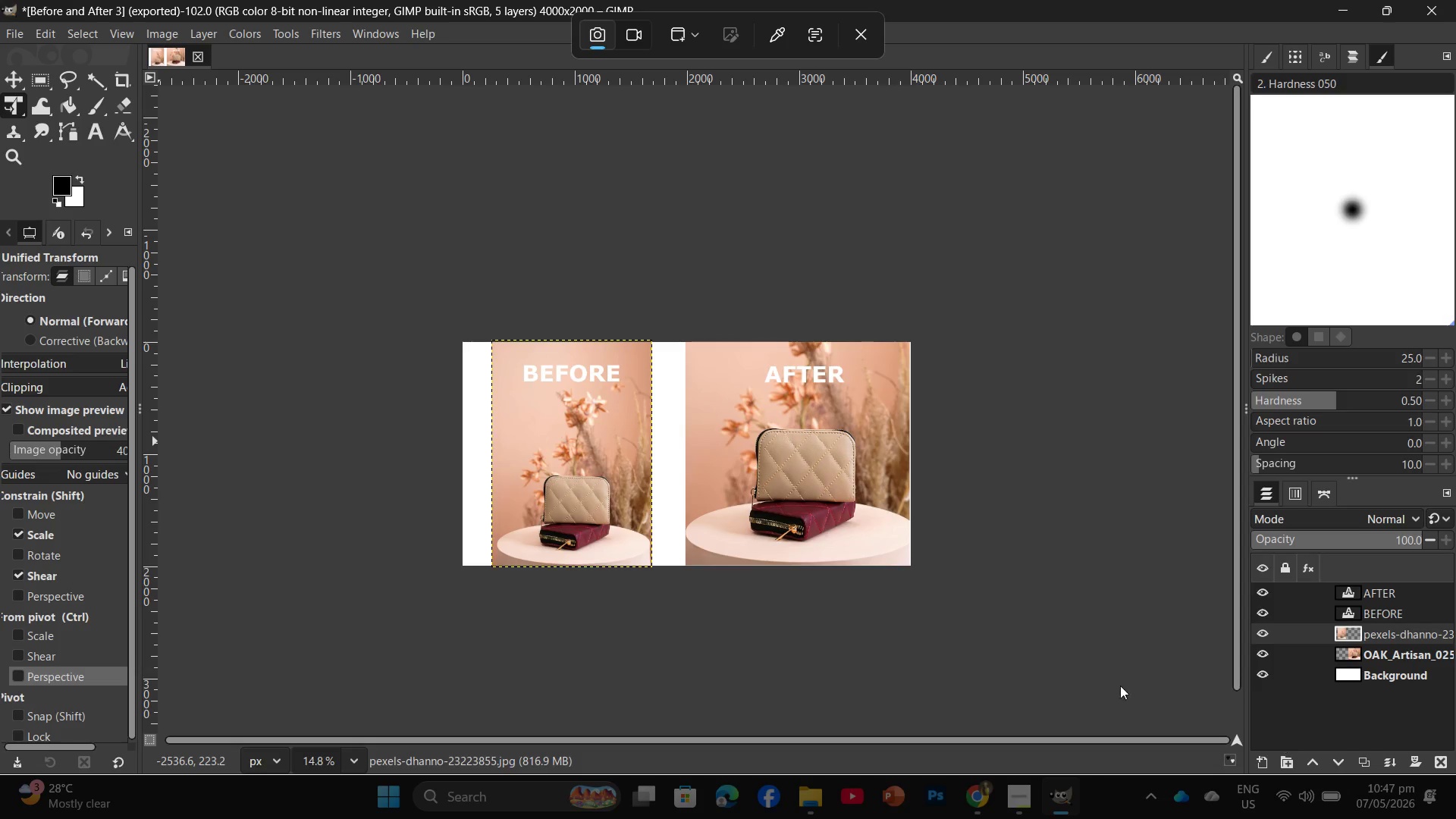 
left_click([1036, 639])
 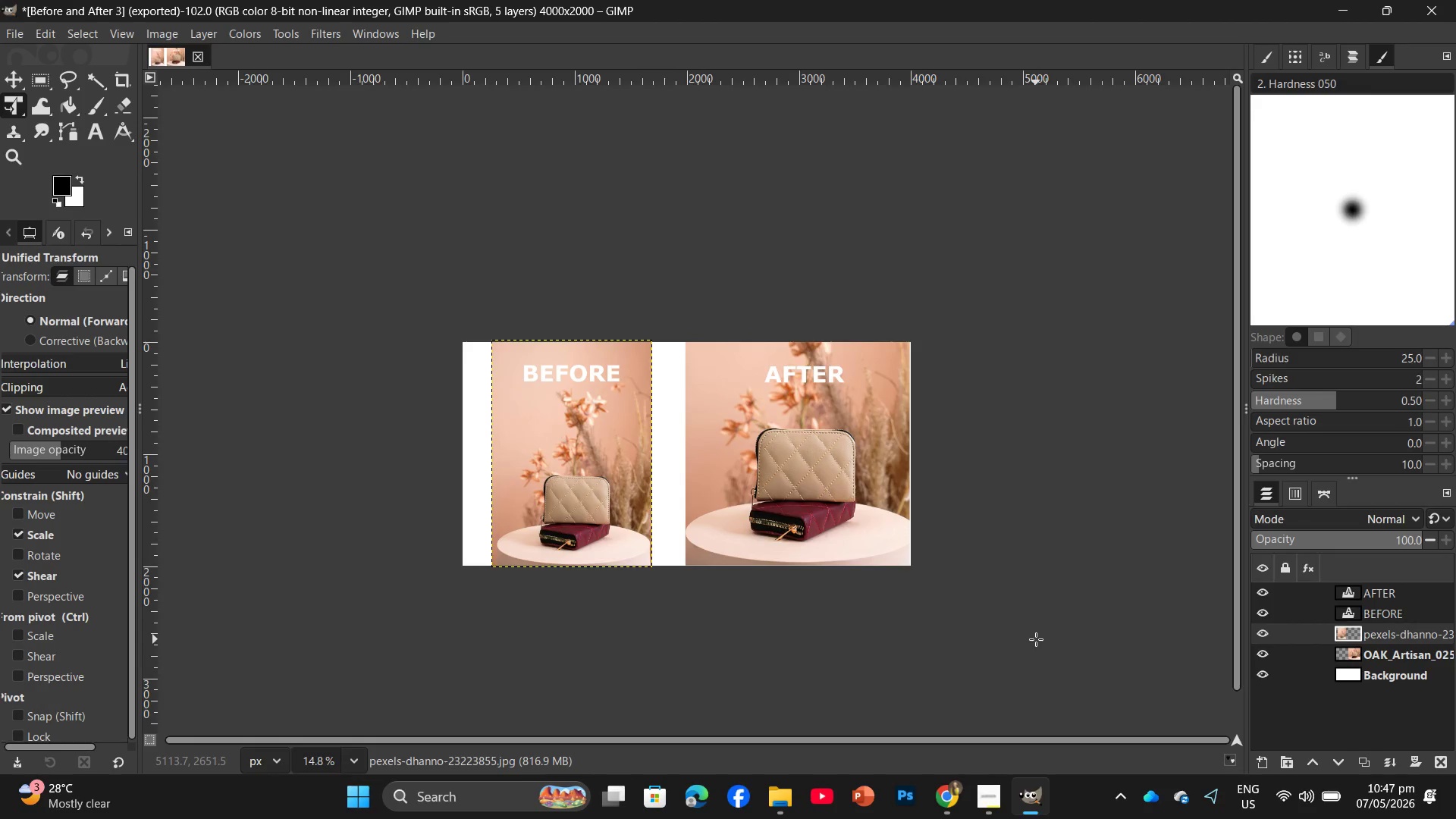 
key(Control+Shift+E)
 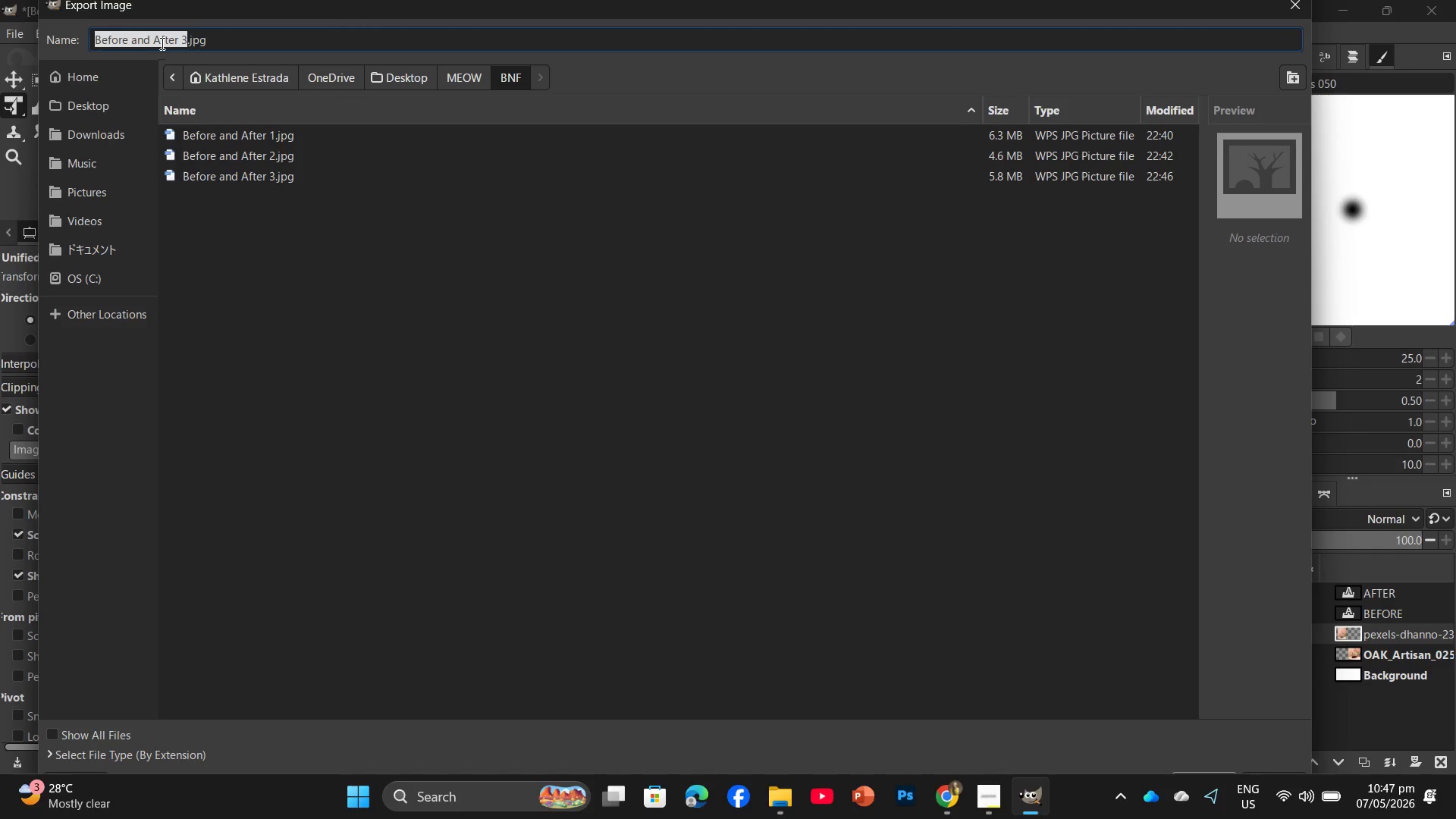 
left_click([186, 42])
 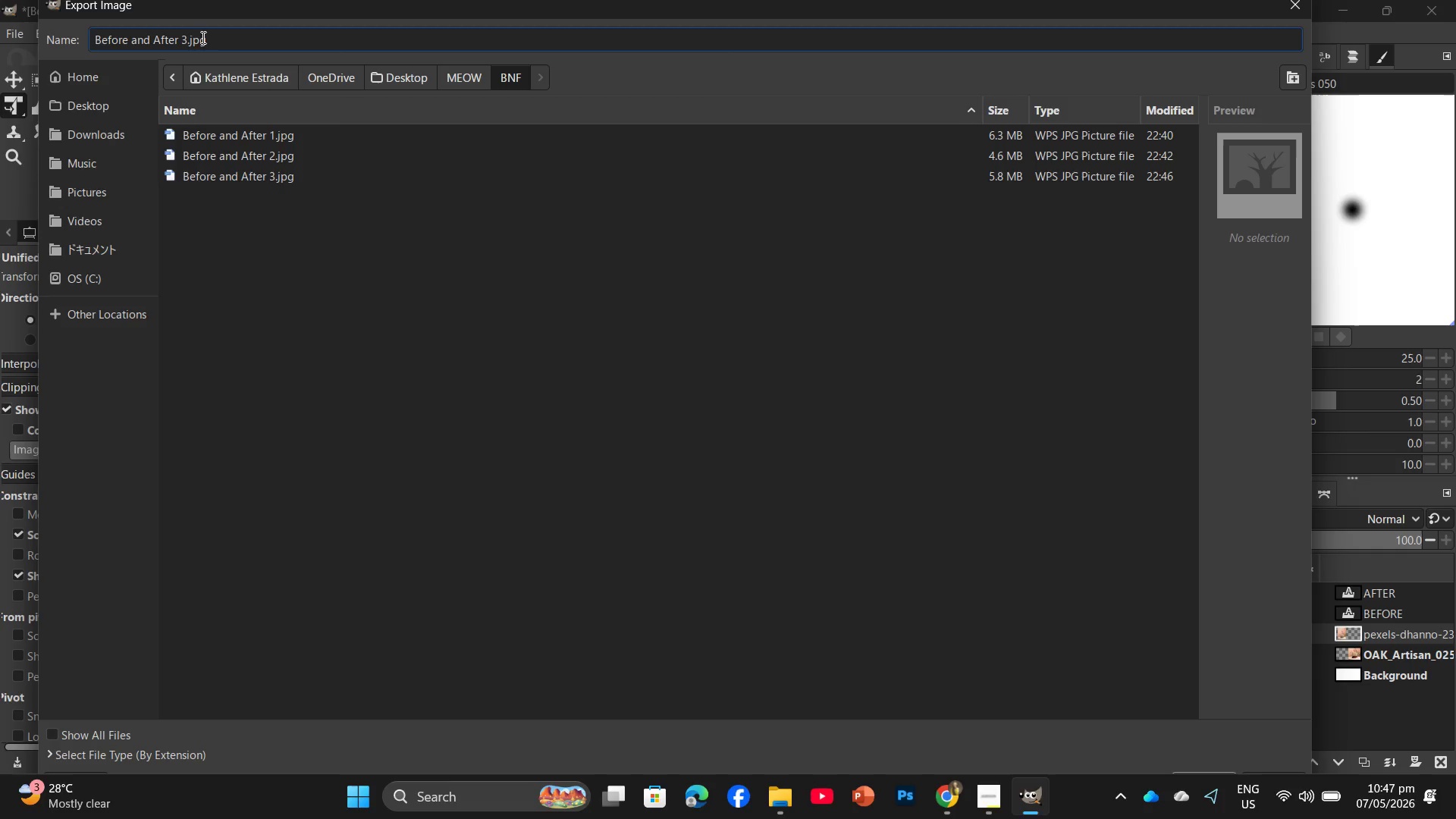 
key(Backspace)
 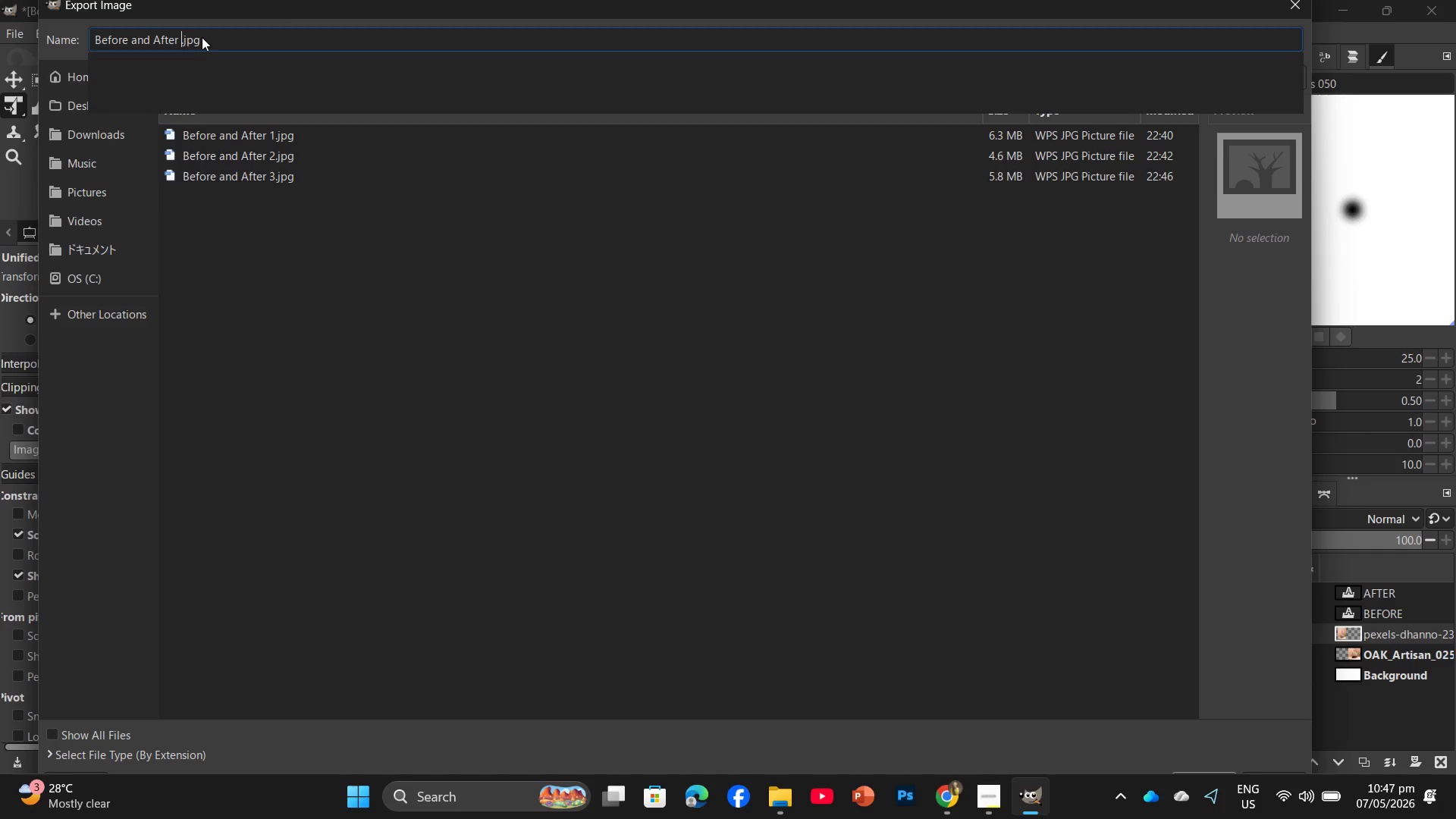 
key(Numpad4)
 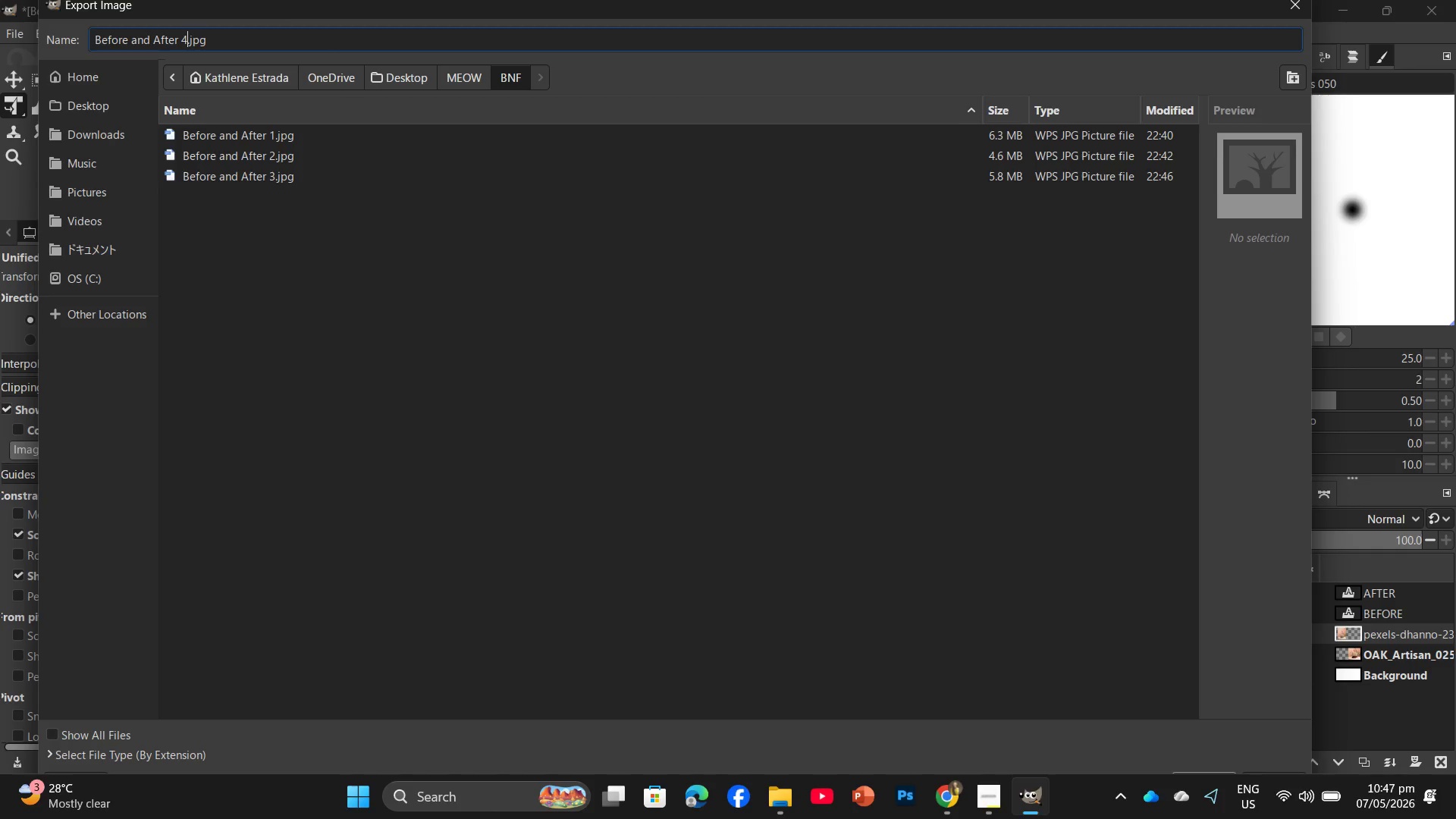 
key(Enter)
 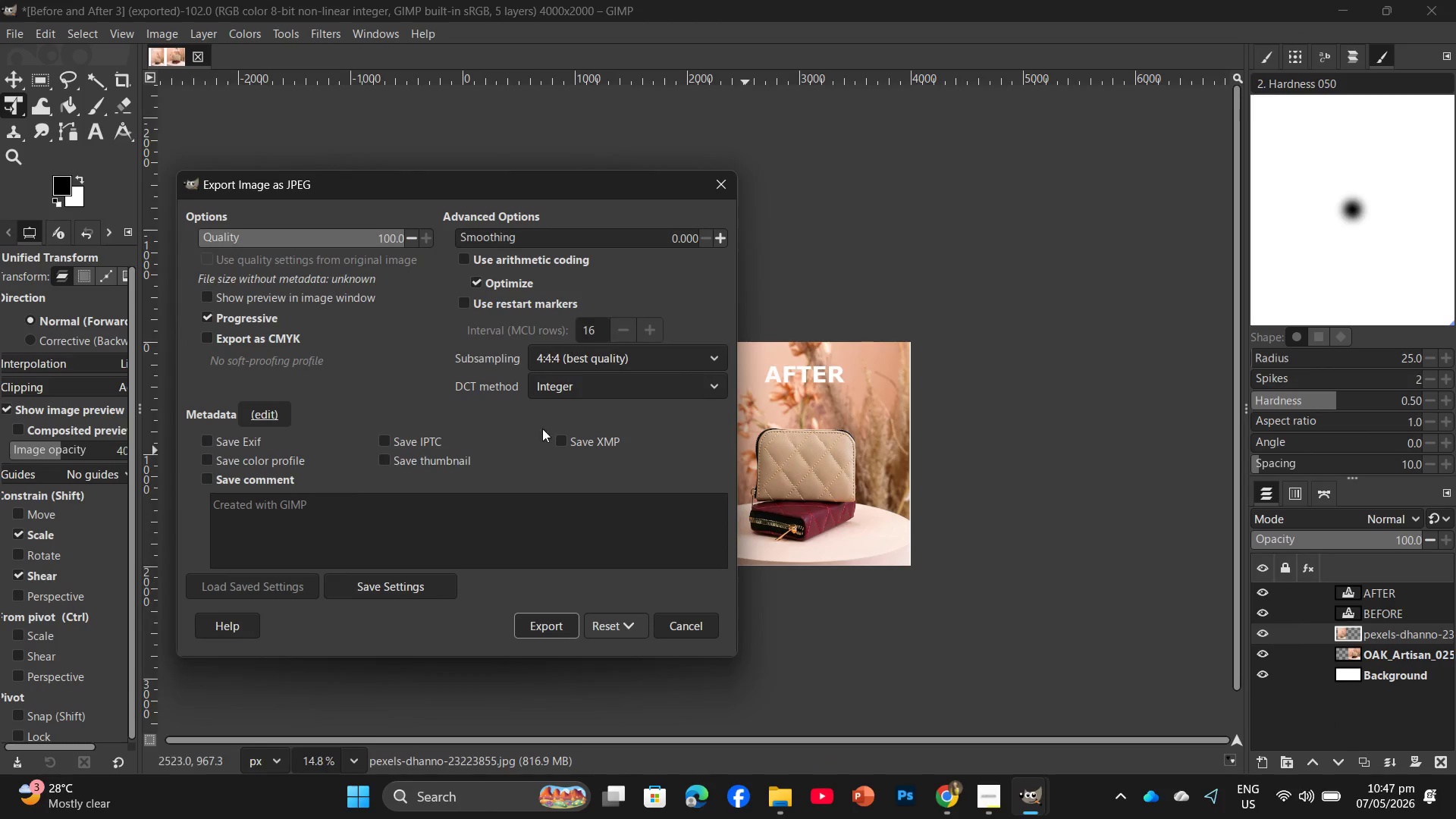 
left_click([550, 631])
 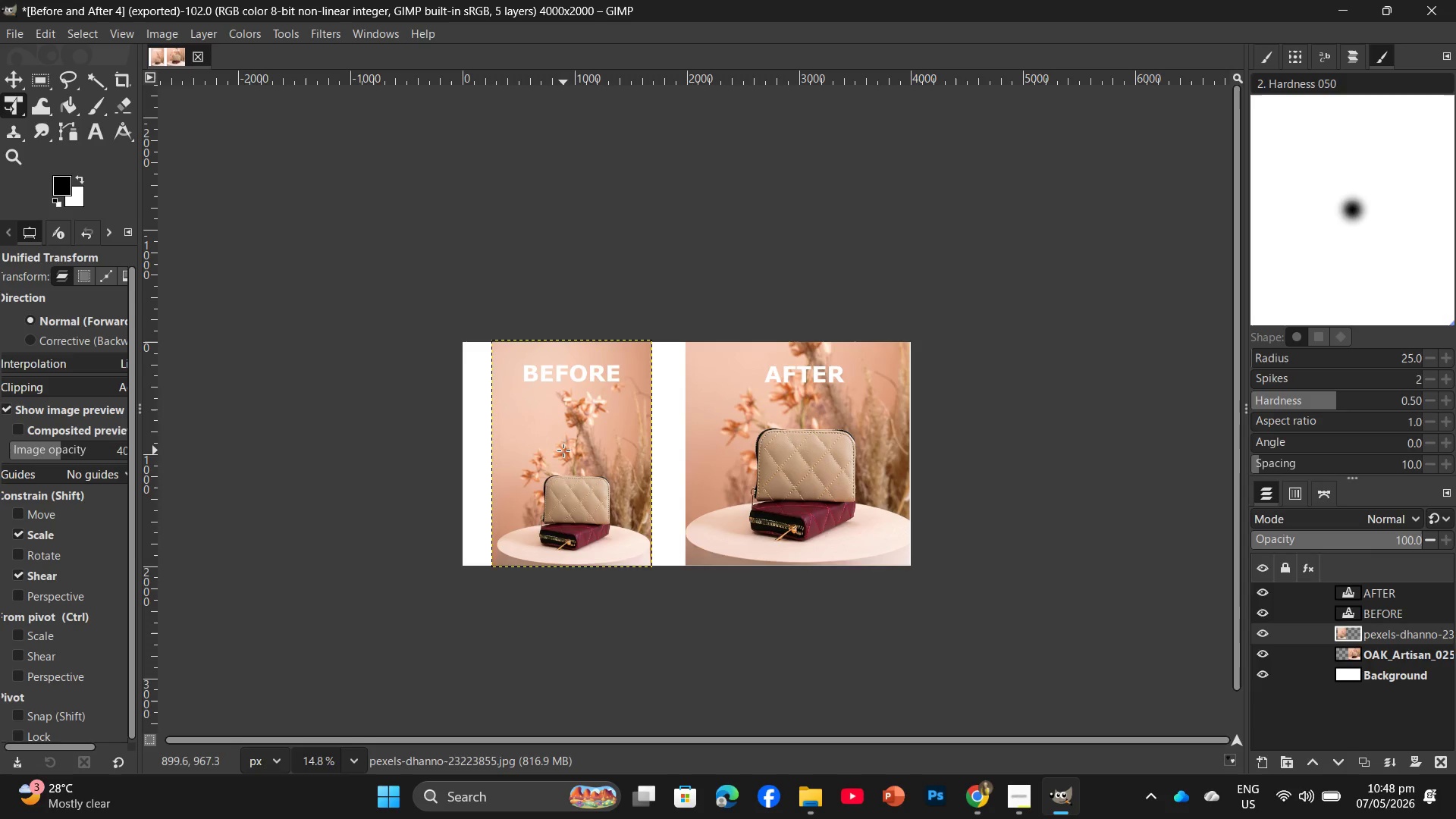 
wait(28.88)
 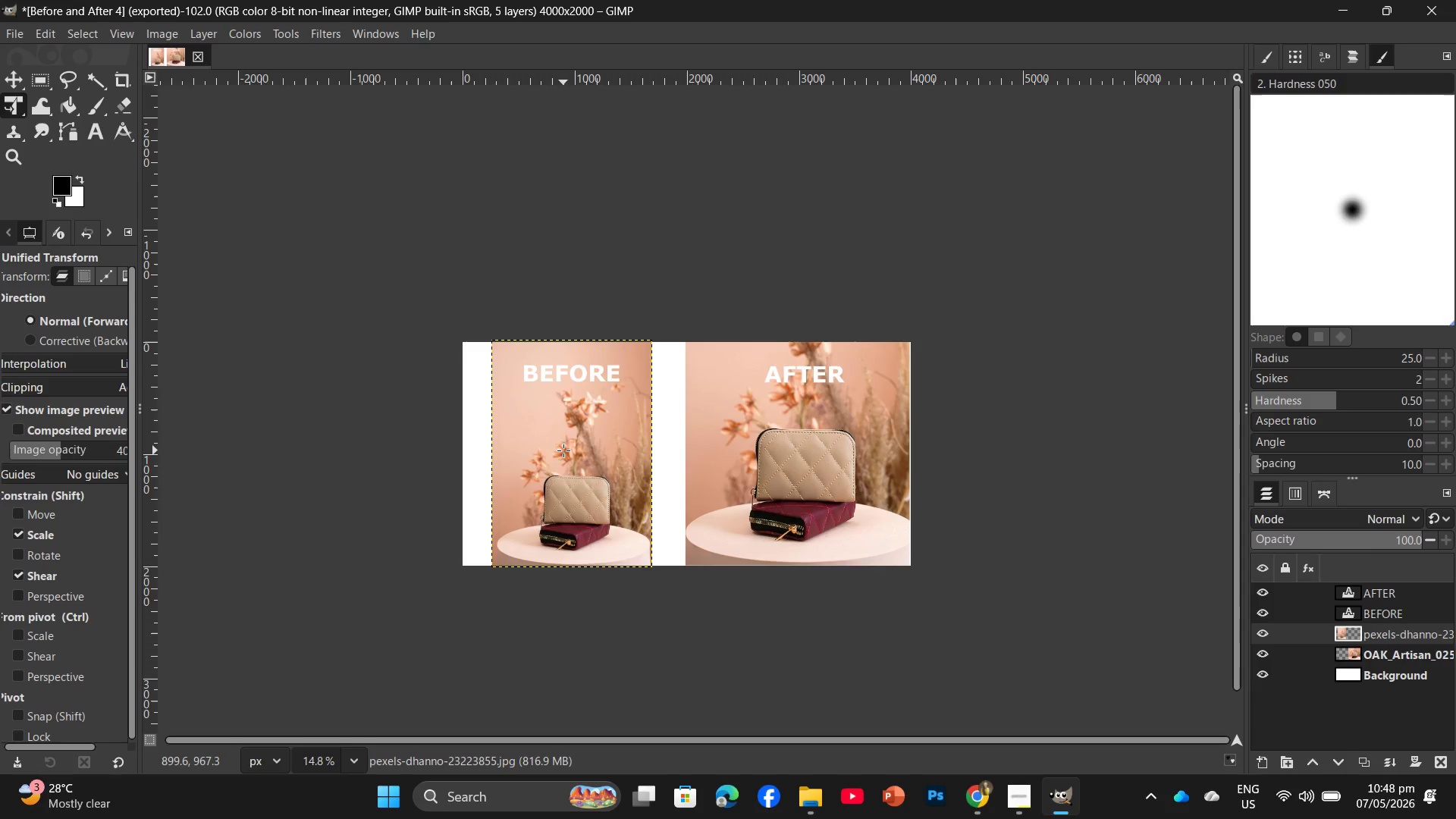 
left_click_drag(start_coordinate=[1407, 629], to_coordinate=[1440, 764])
 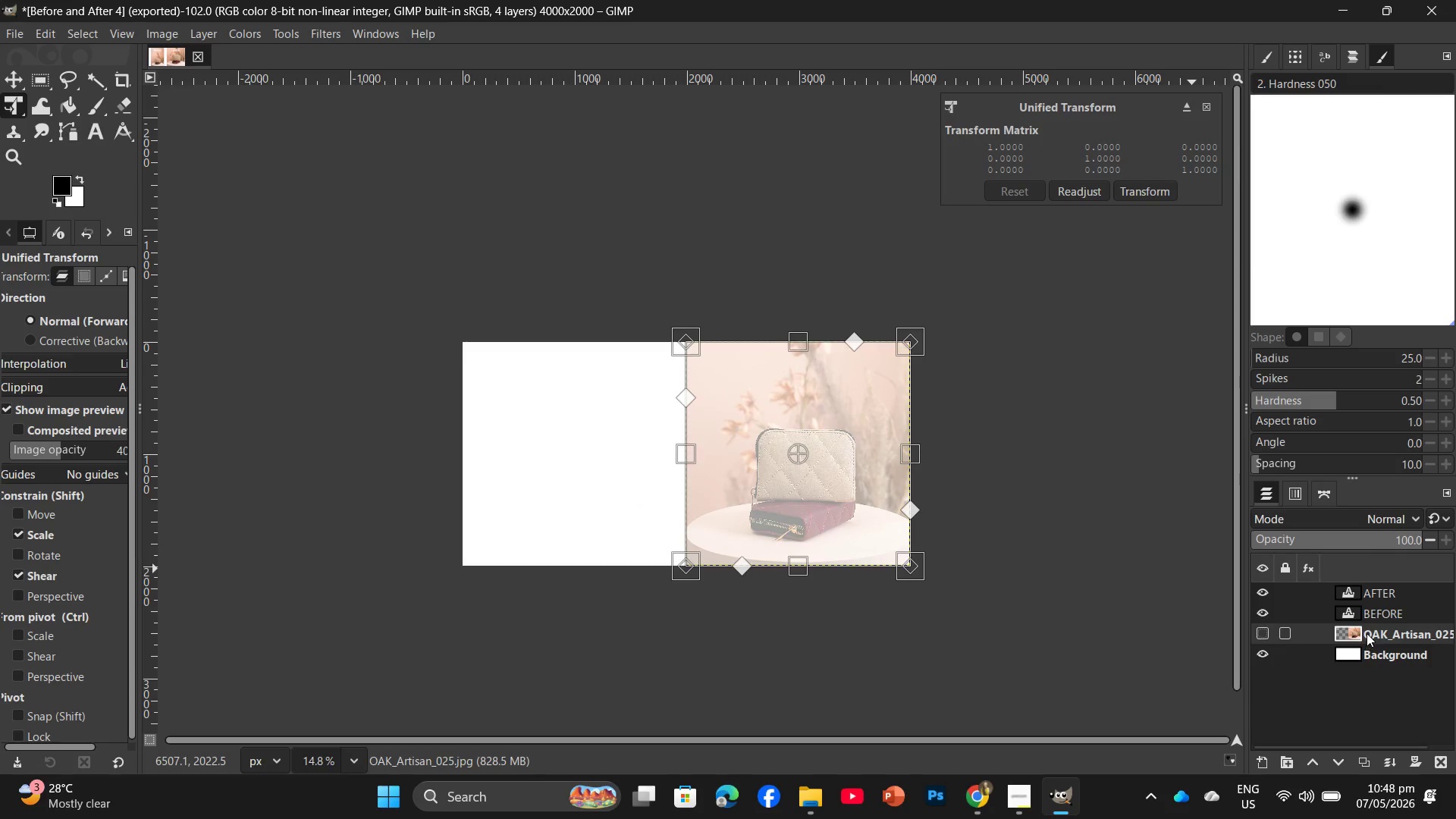 
left_click_drag(start_coordinate=[1367, 633], to_coordinate=[1441, 758])
 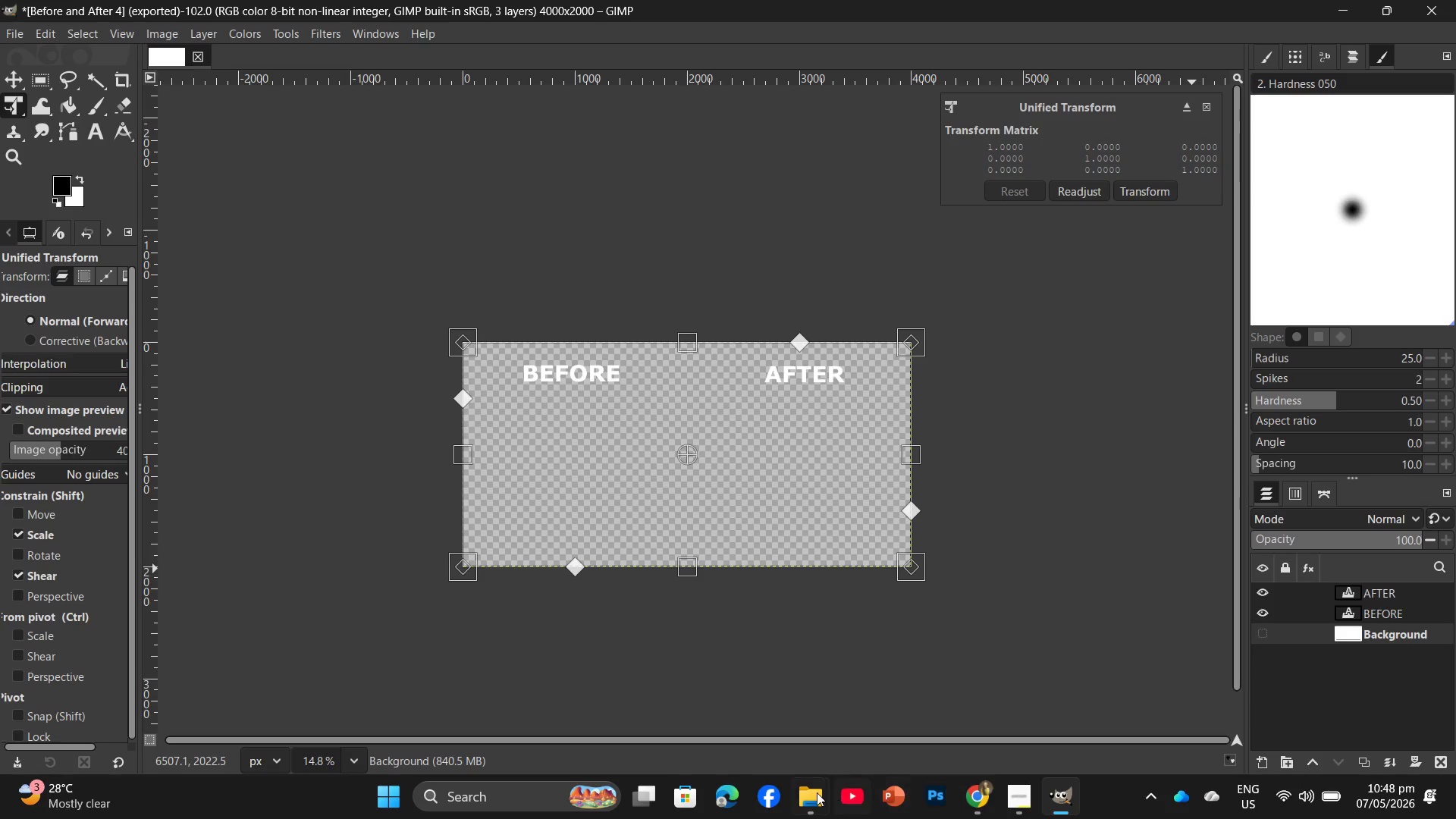 
left_click([817, 792])
 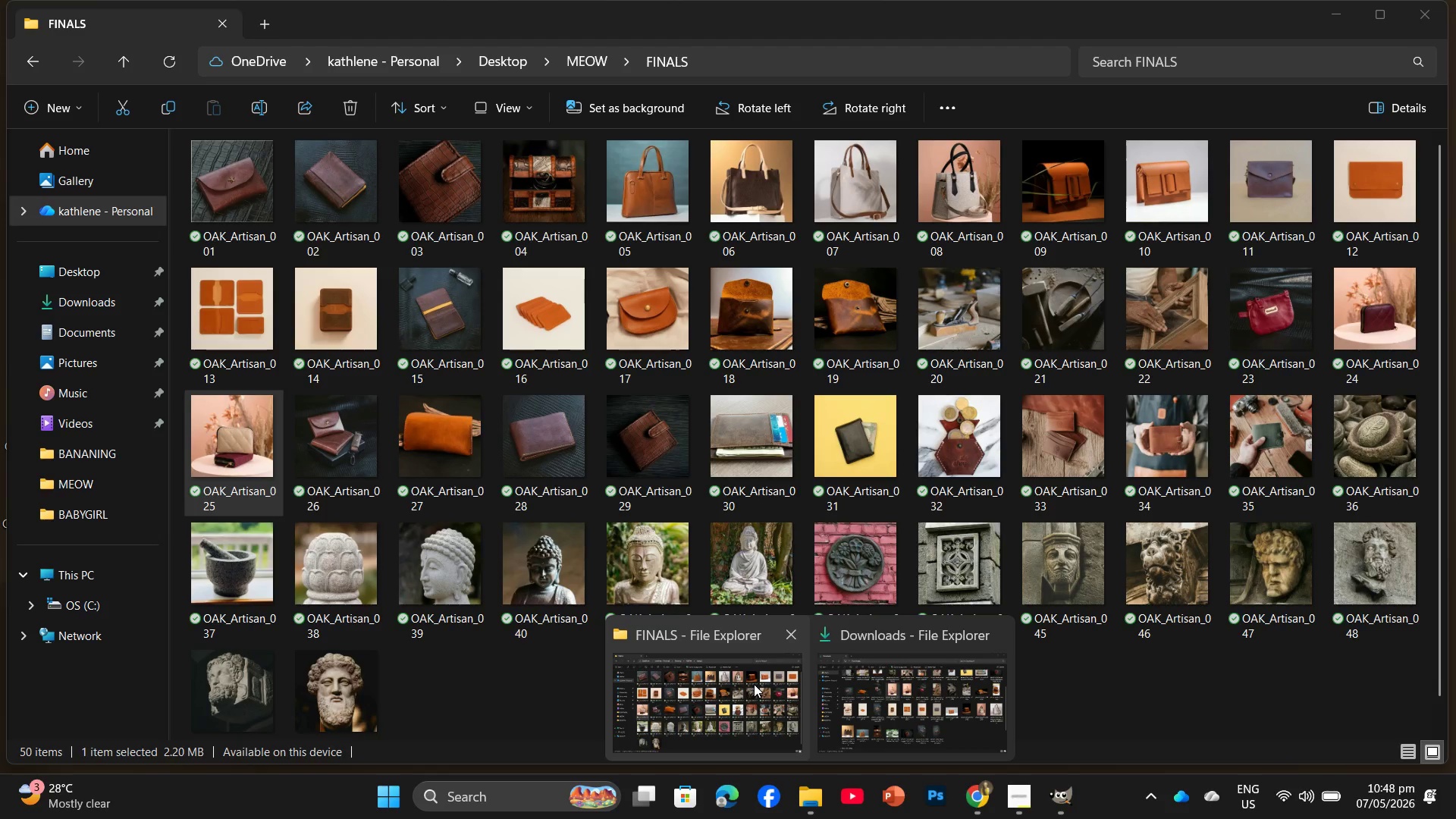 
left_click([754, 684])
 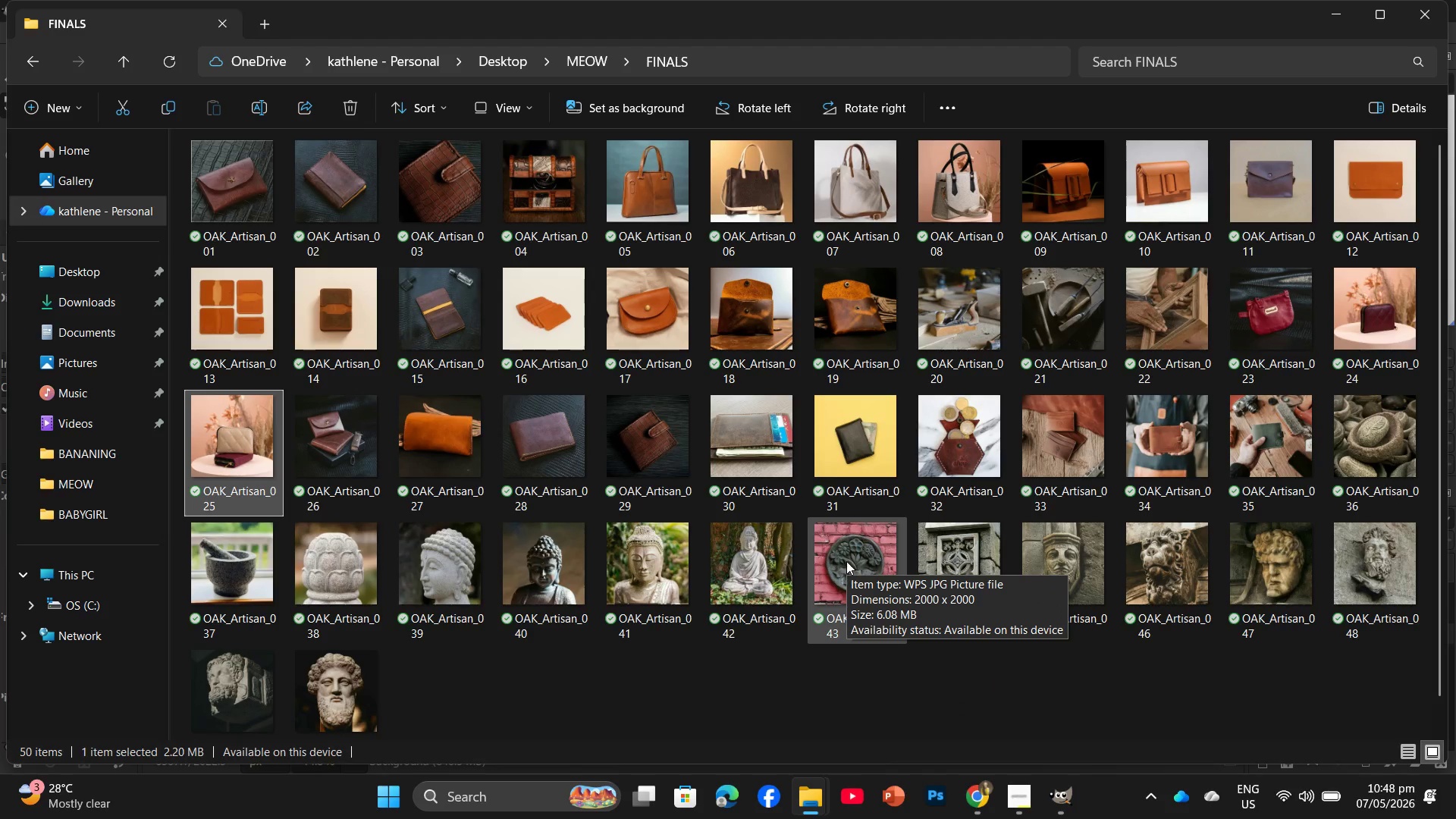 
left_click_drag(start_coordinate=[846, 561], to_coordinate=[812, 469])
 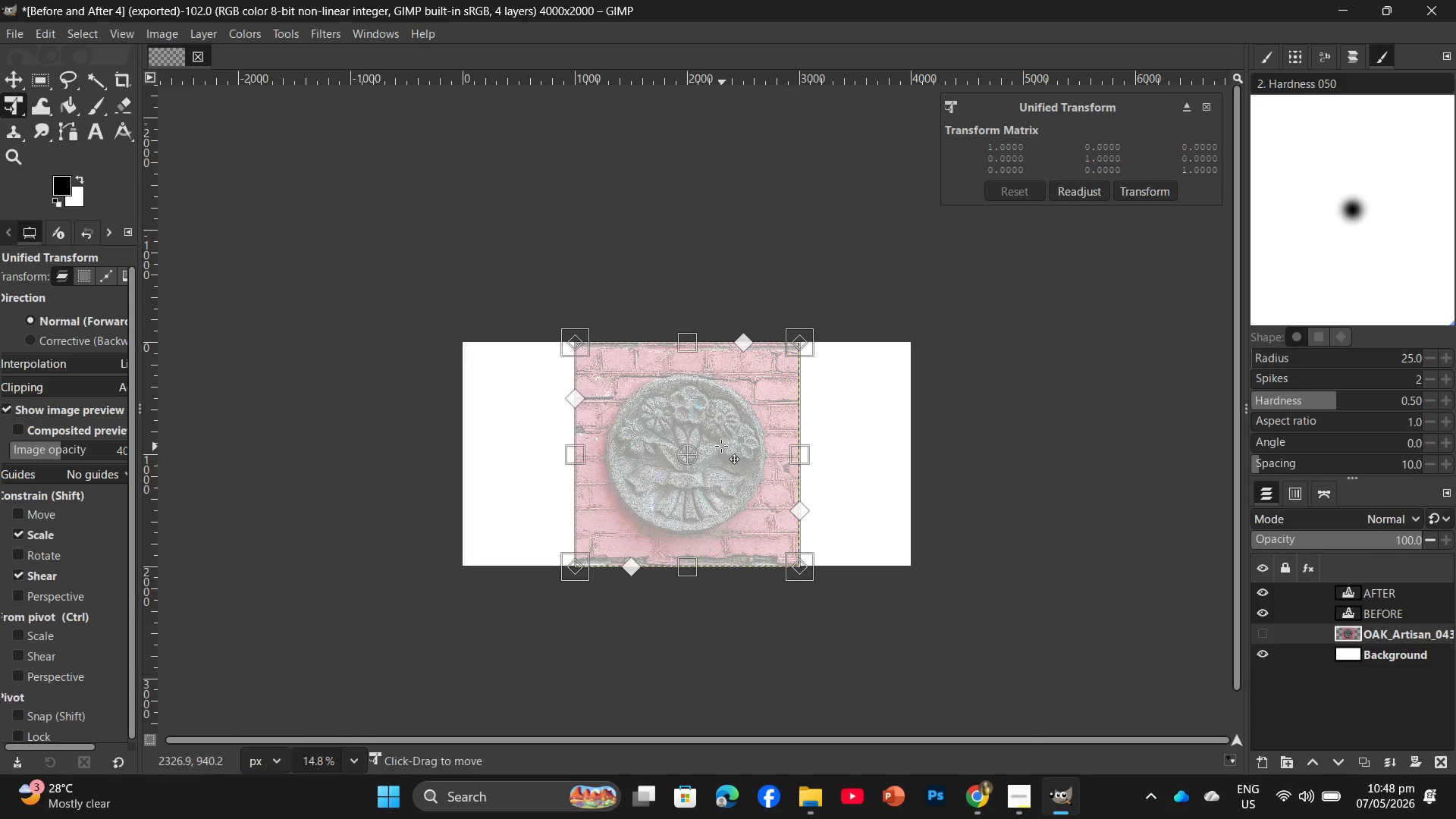 
left_click_drag(start_coordinate=[721, 446], to_coordinate=[830, 444])
 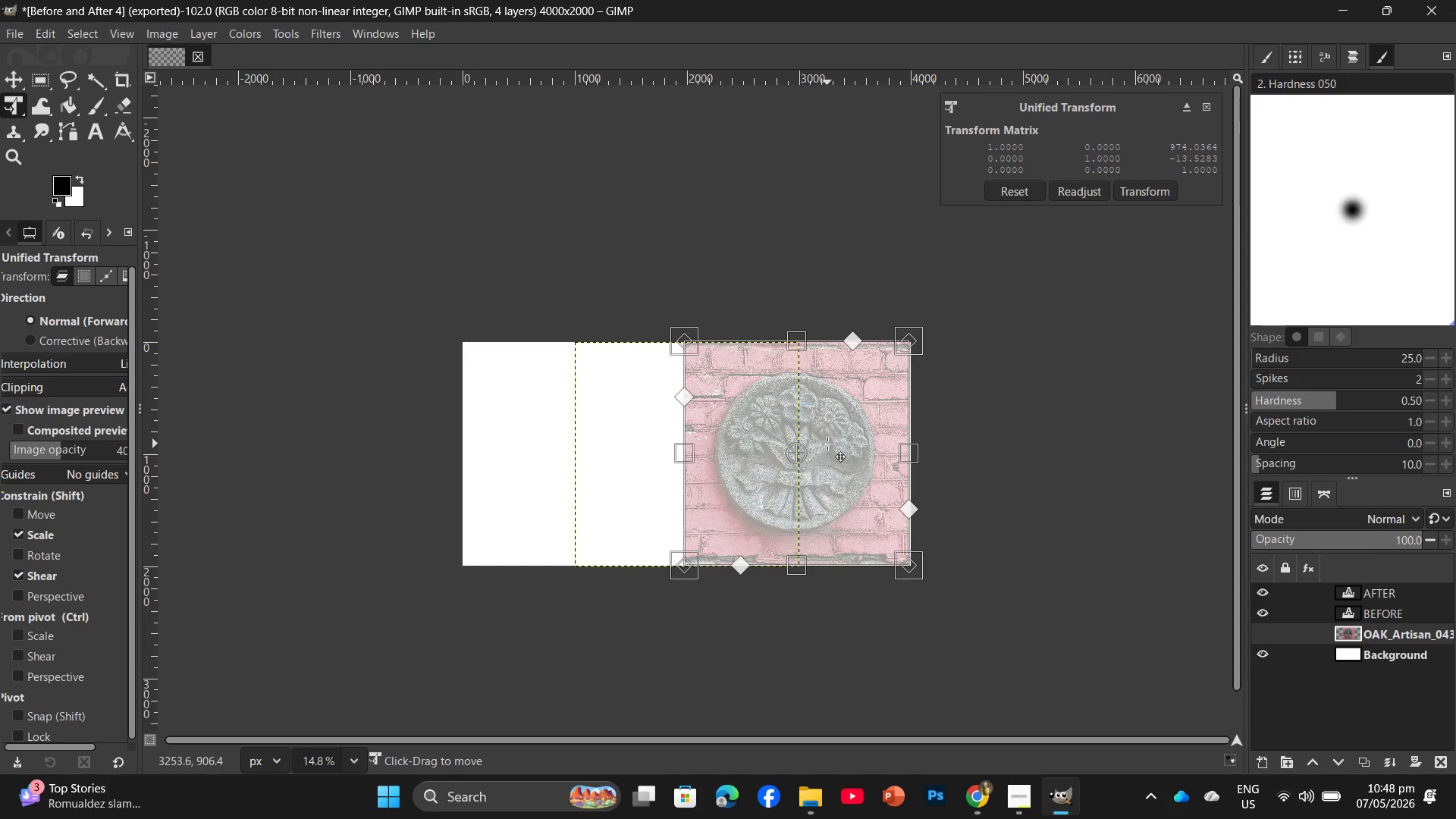 
wait(7.58)
 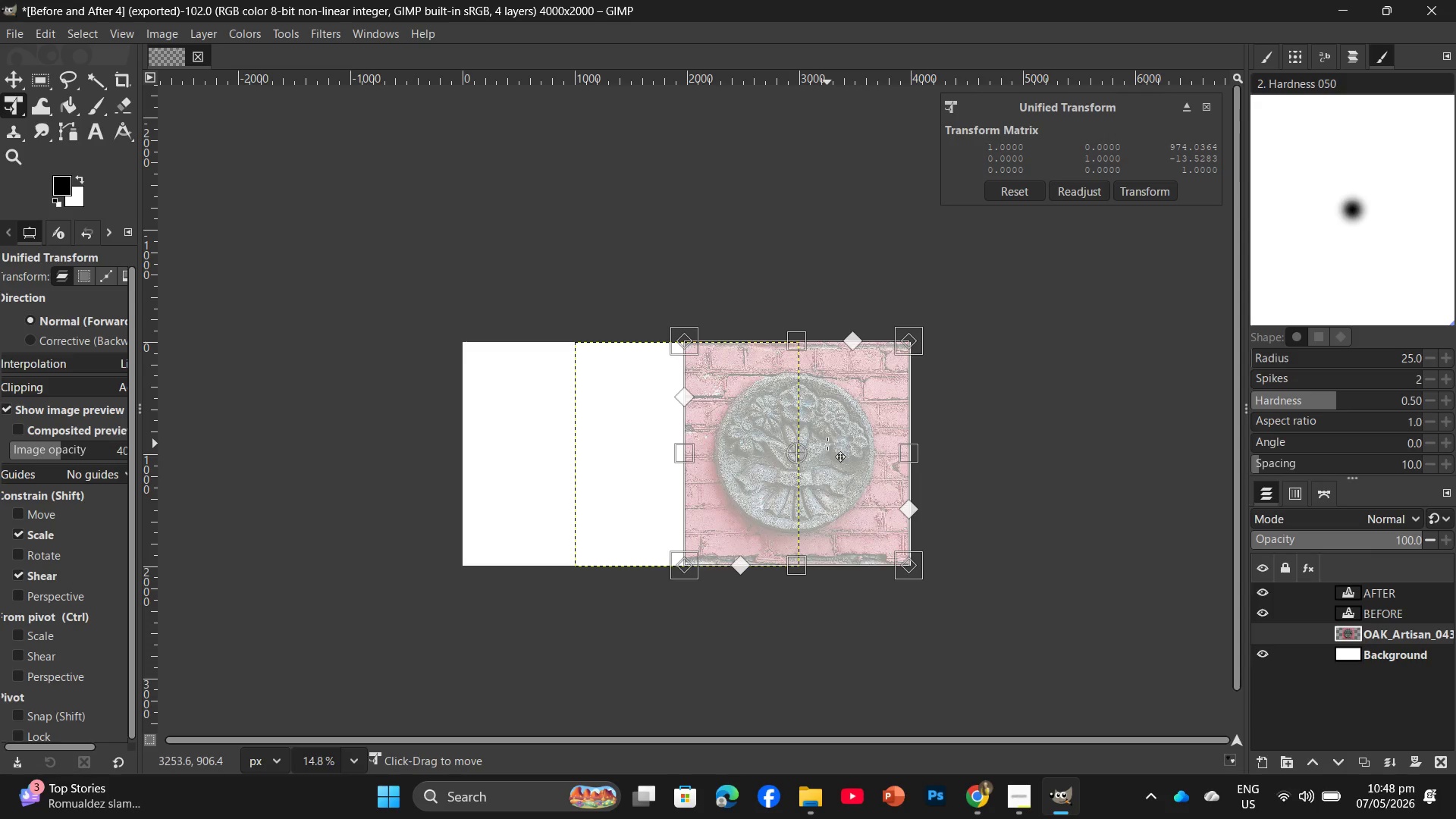 
key(Enter)
 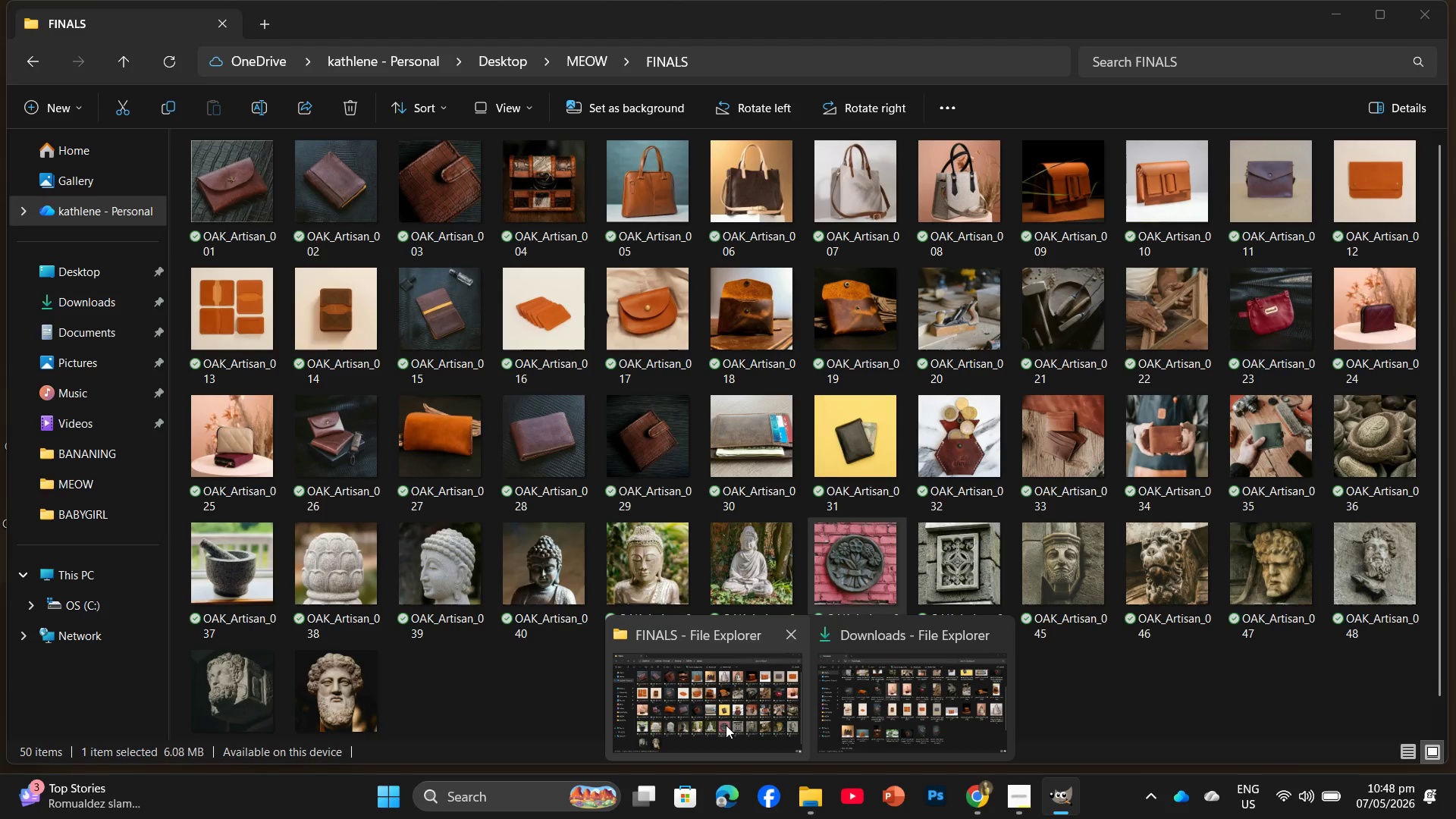 
wait(6.78)
 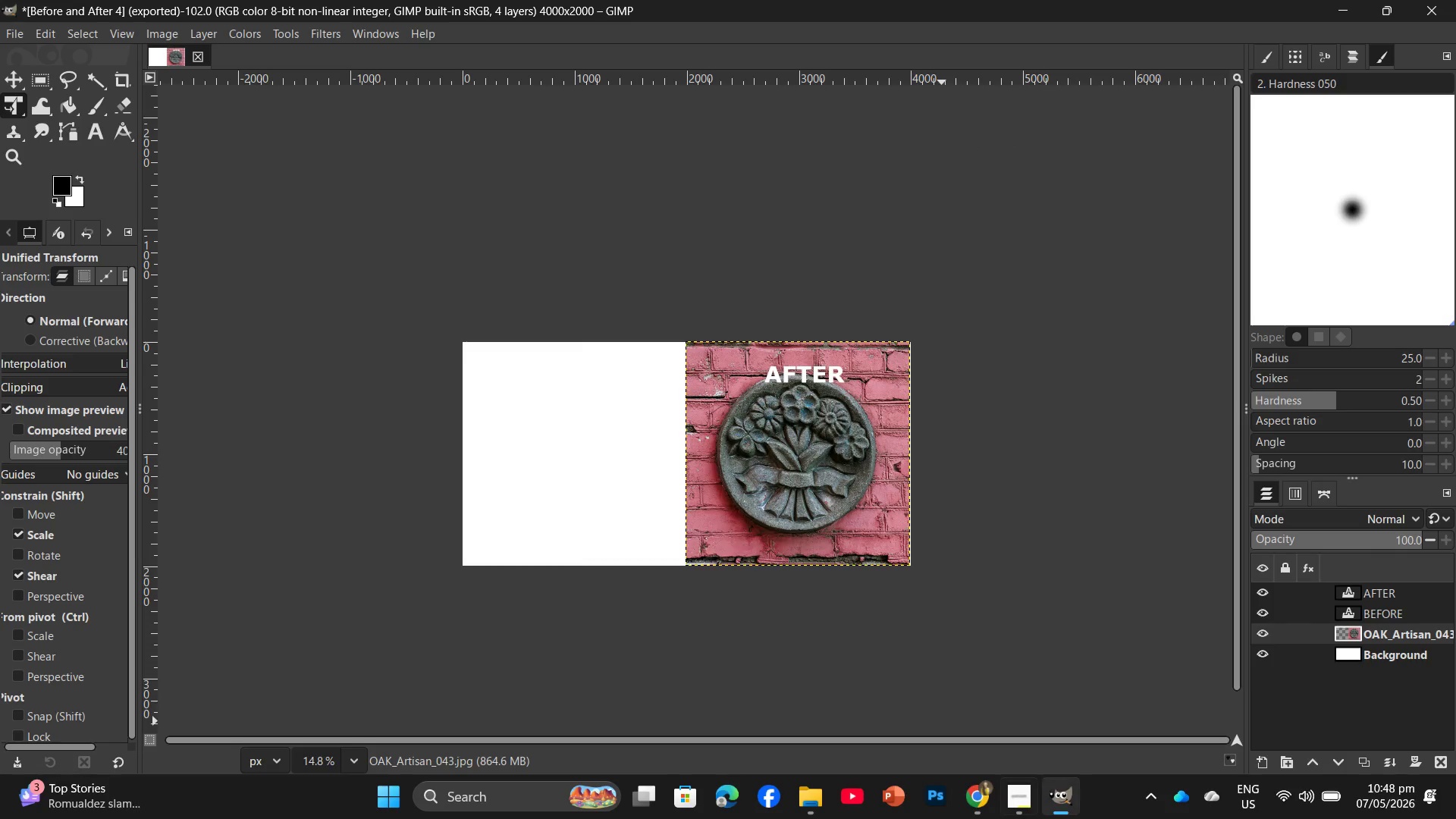 
left_click([971, 743])
 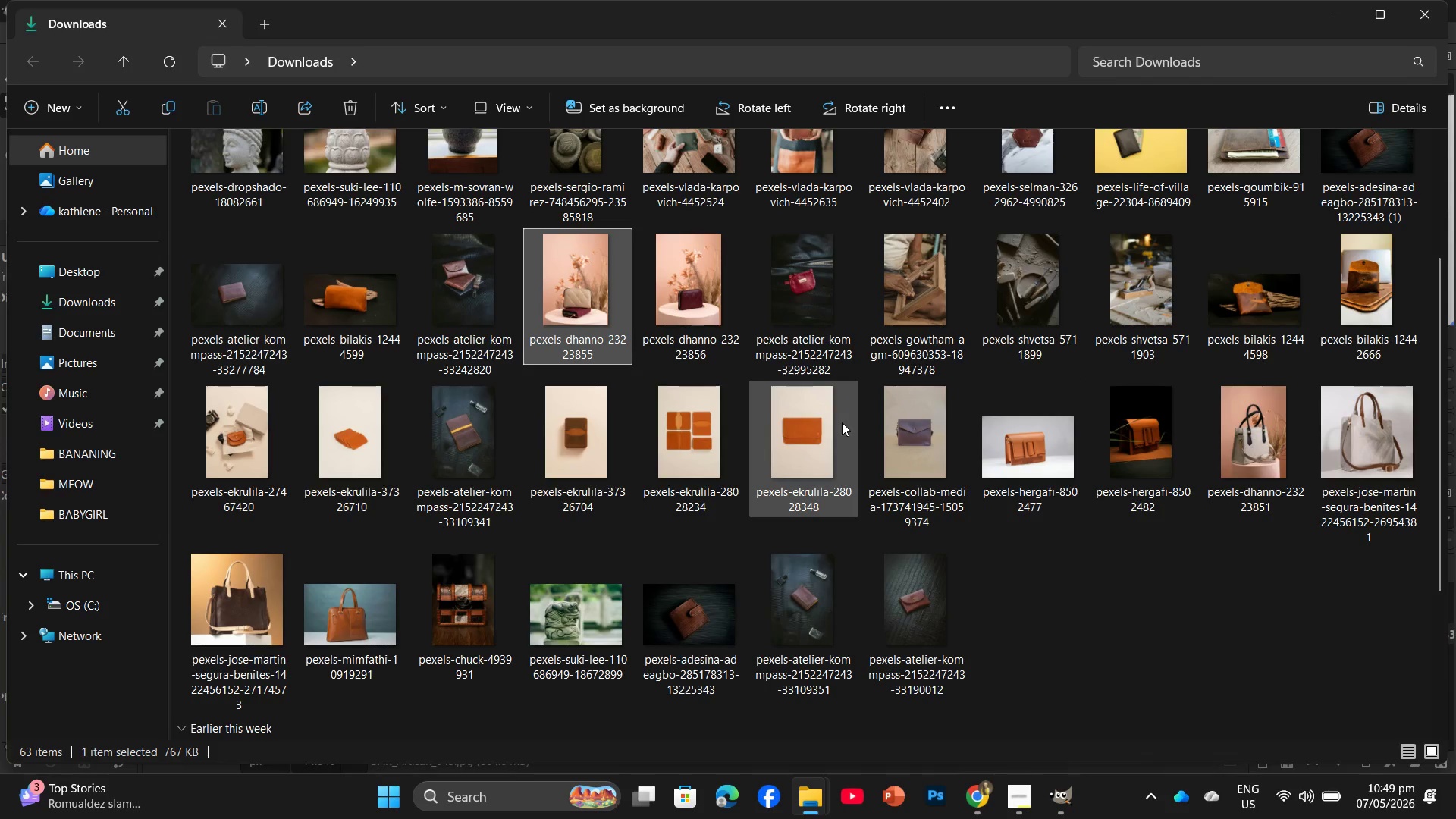 
scroll: coordinate [757, 424], scroll_direction: up, amount: 3.0
 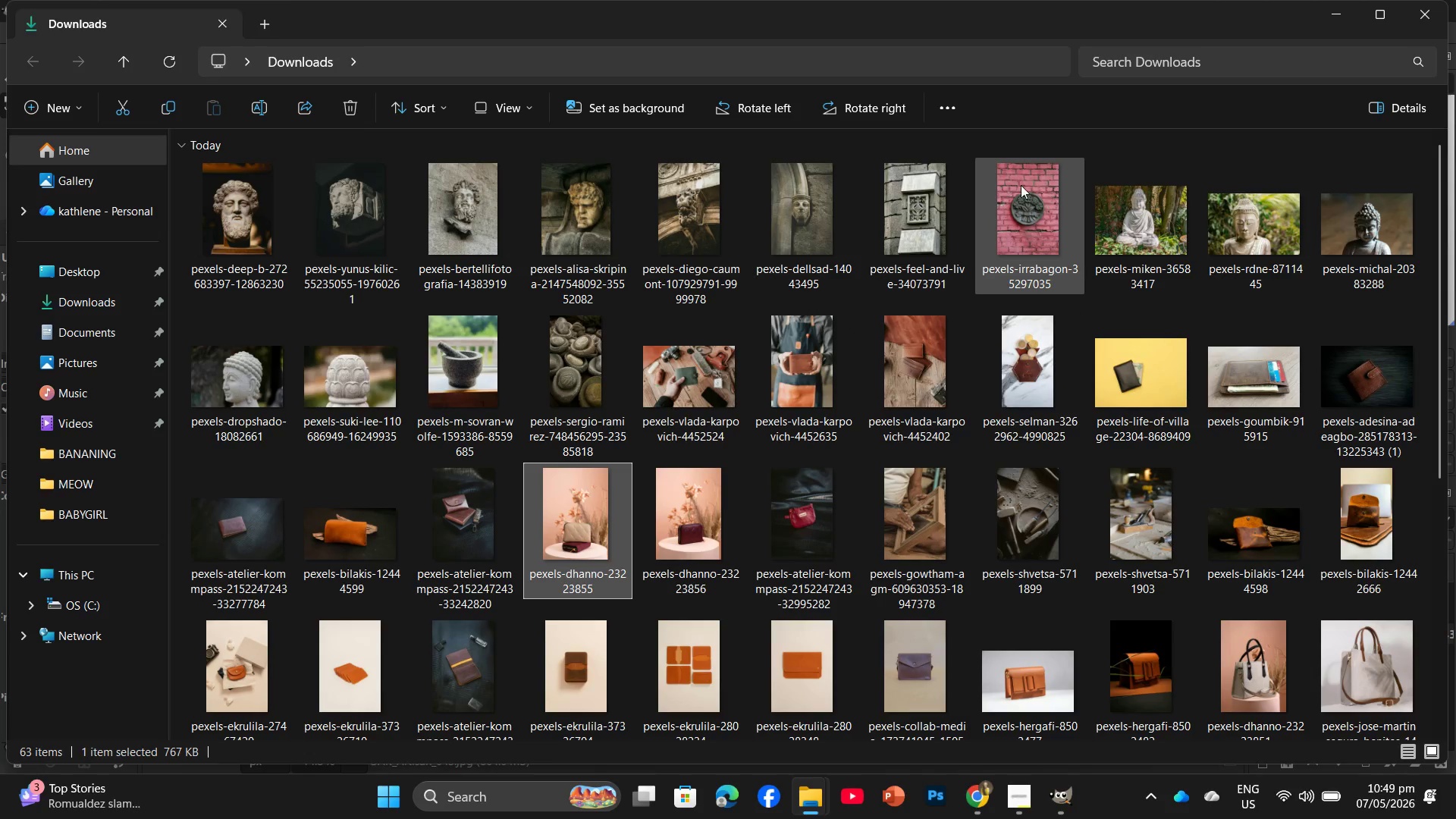 
left_click_drag(start_coordinate=[1016, 187], to_coordinate=[577, 436])
 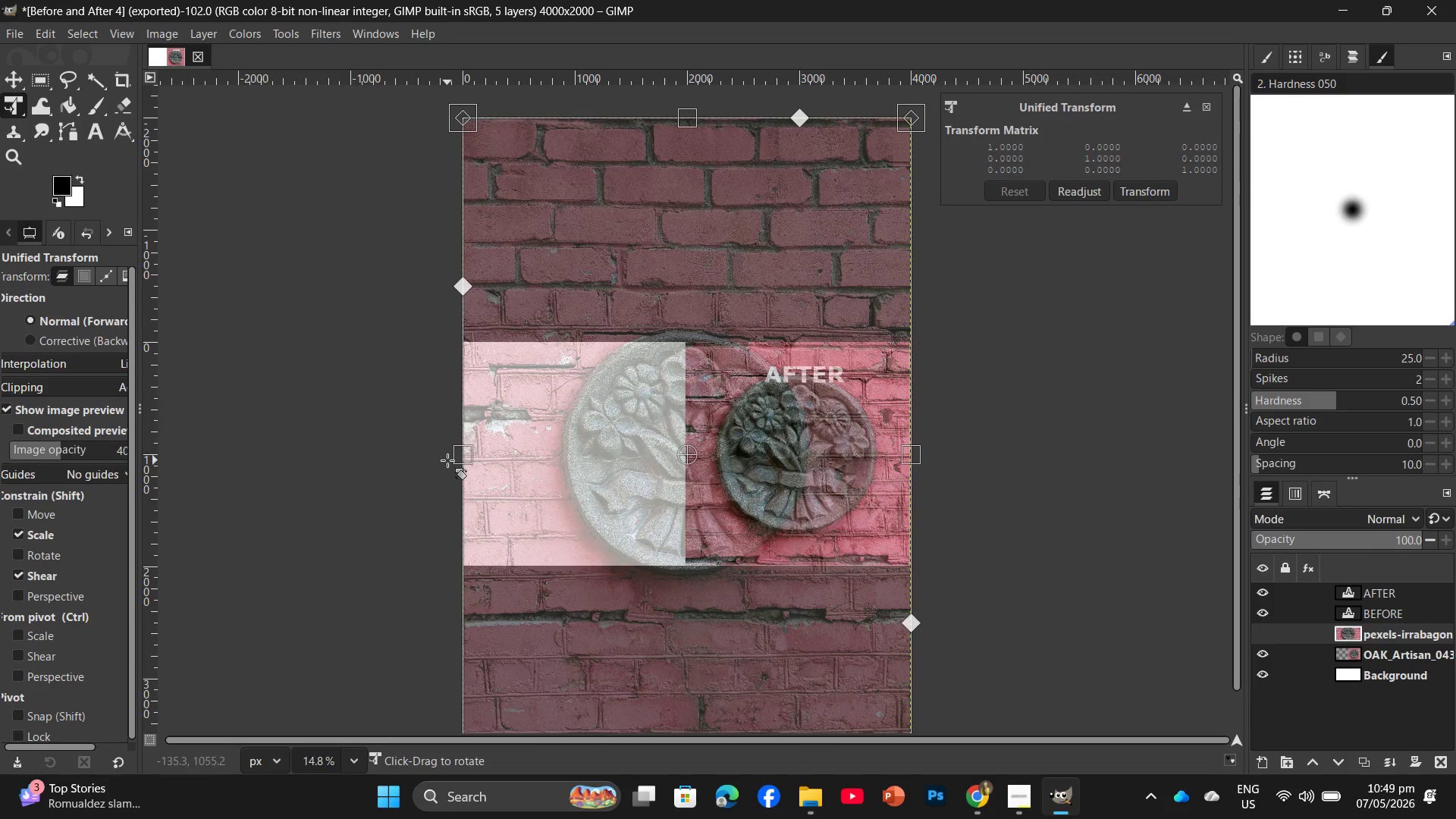 
left_click_drag(start_coordinate=[461, 453], to_coordinate=[762, 454])
 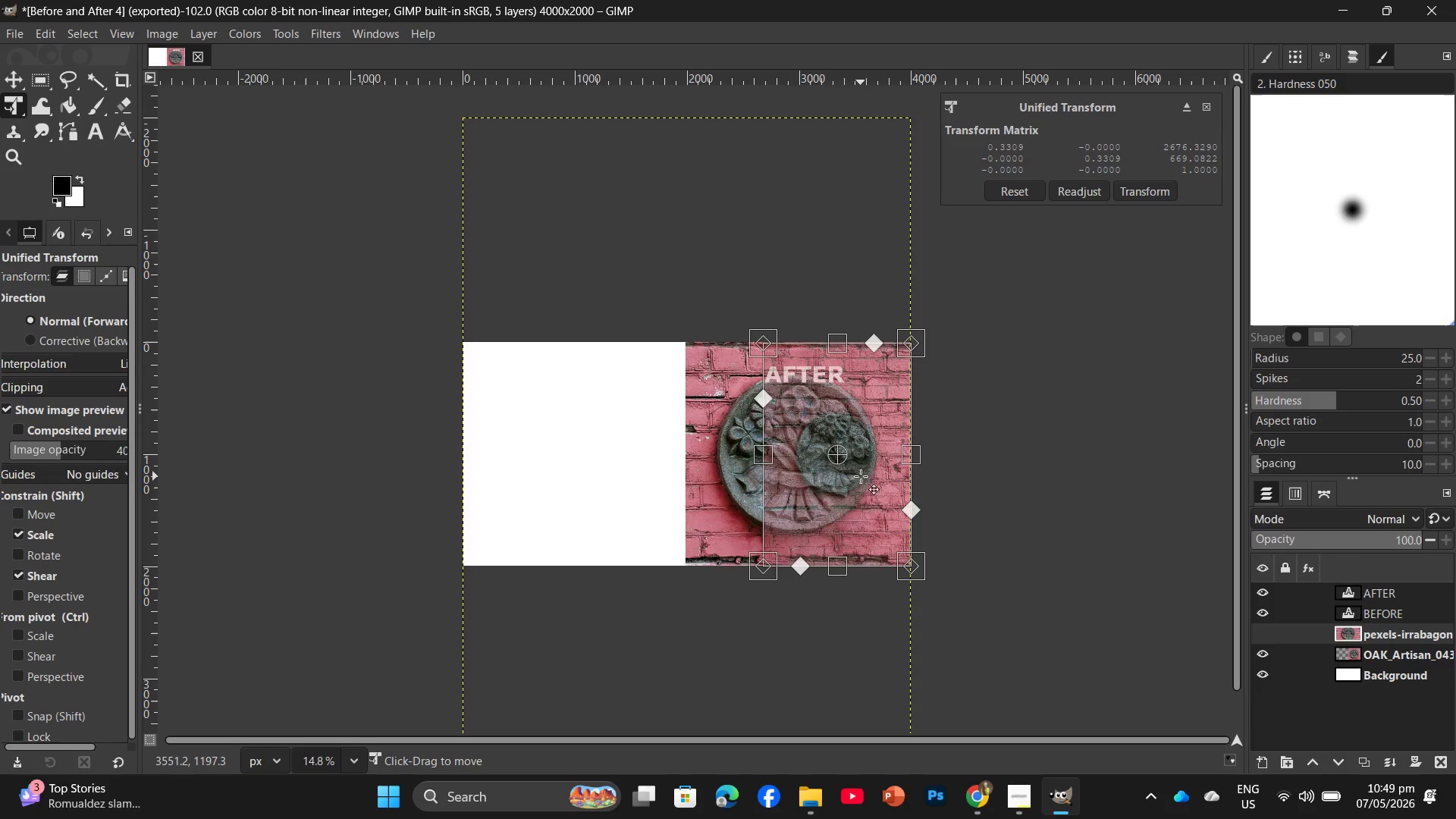 
left_click_drag(start_coordinate=[863, 476], to_coordinate=[600, 475])
 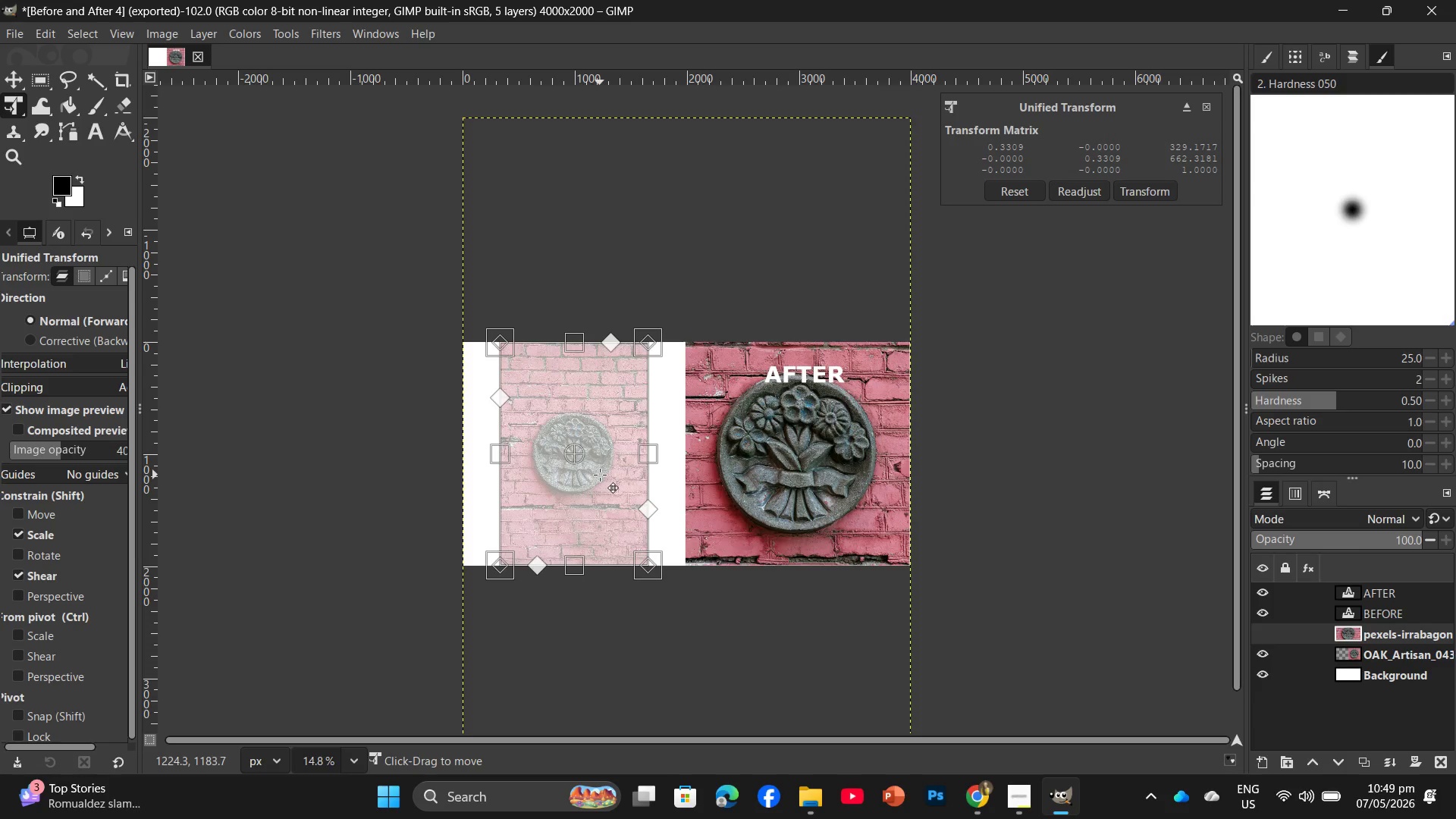 
key(Enter)
 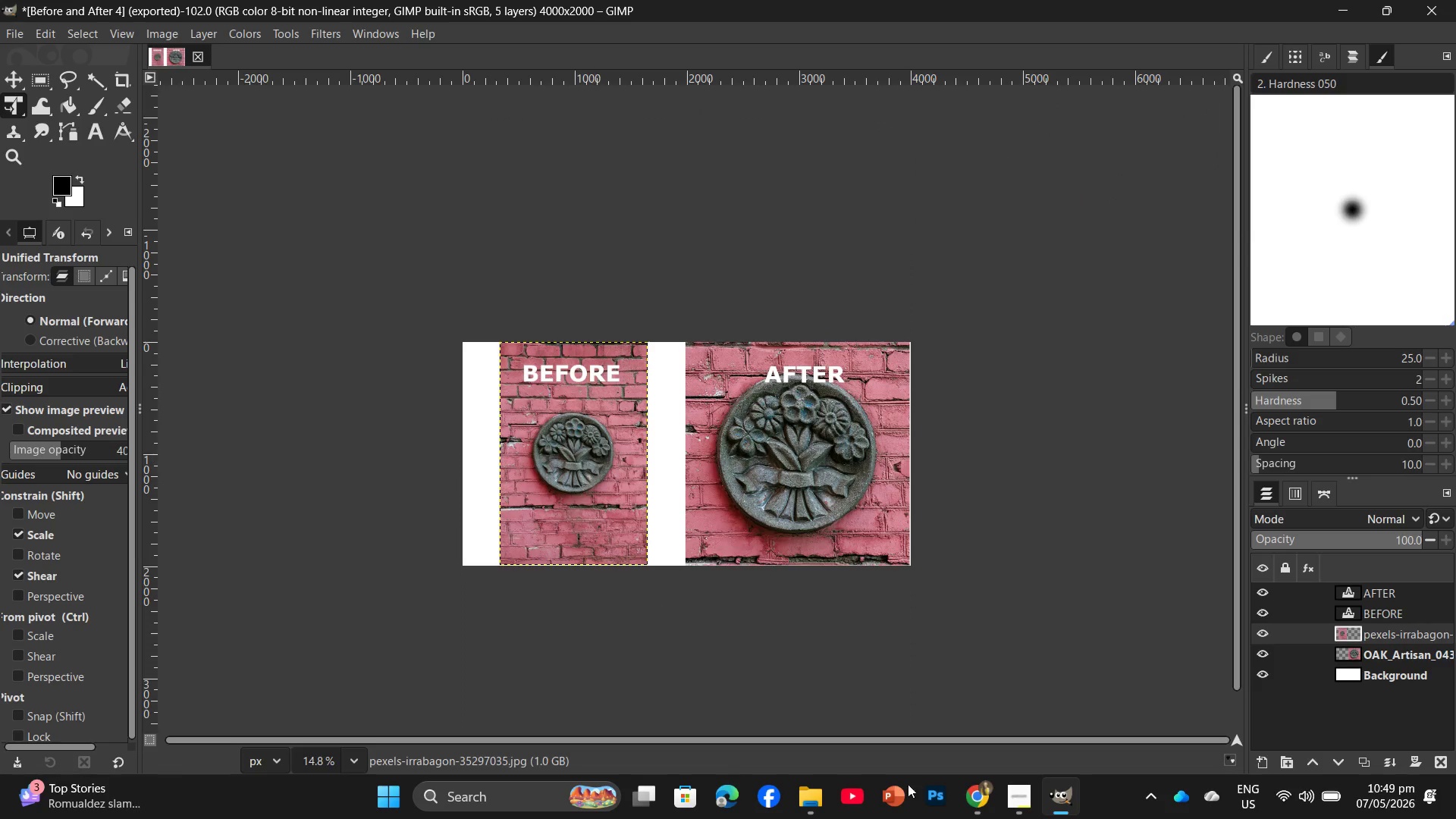 
wait(7.06)
 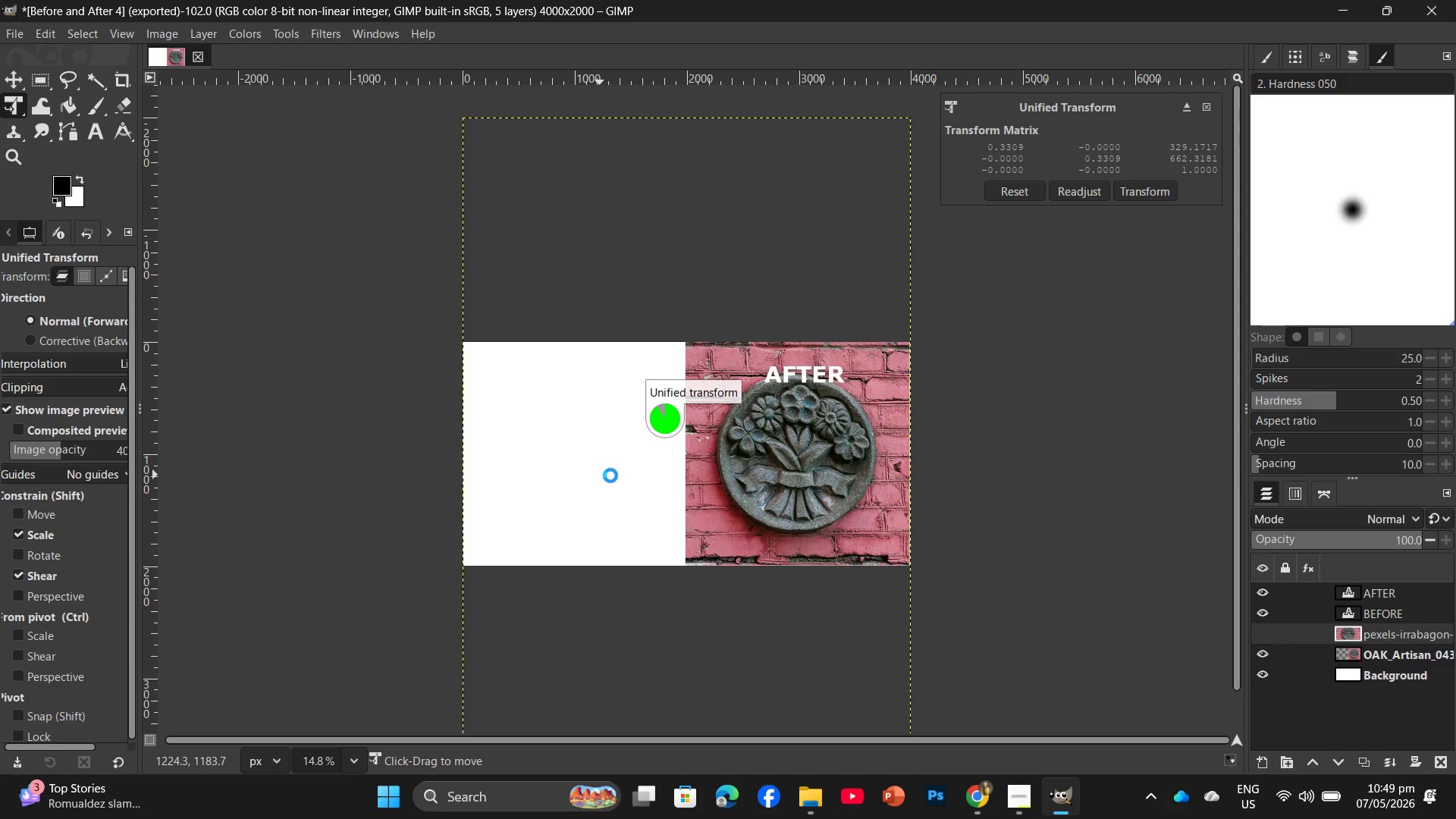 
key(PrintScreen)
 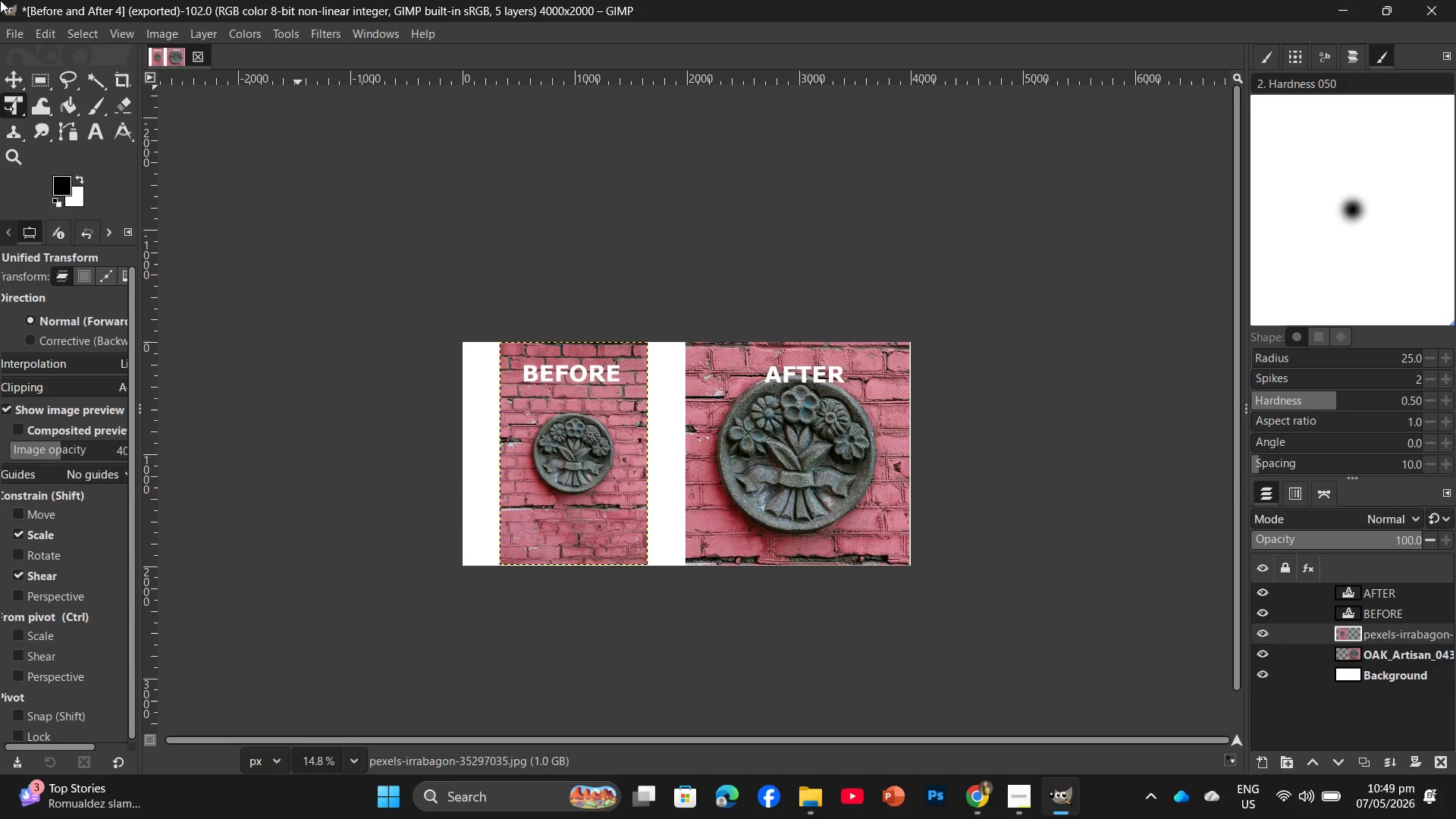 
left_click_drag(start_coordinate=[0, 0], to_coordinate=[1455, 771])
 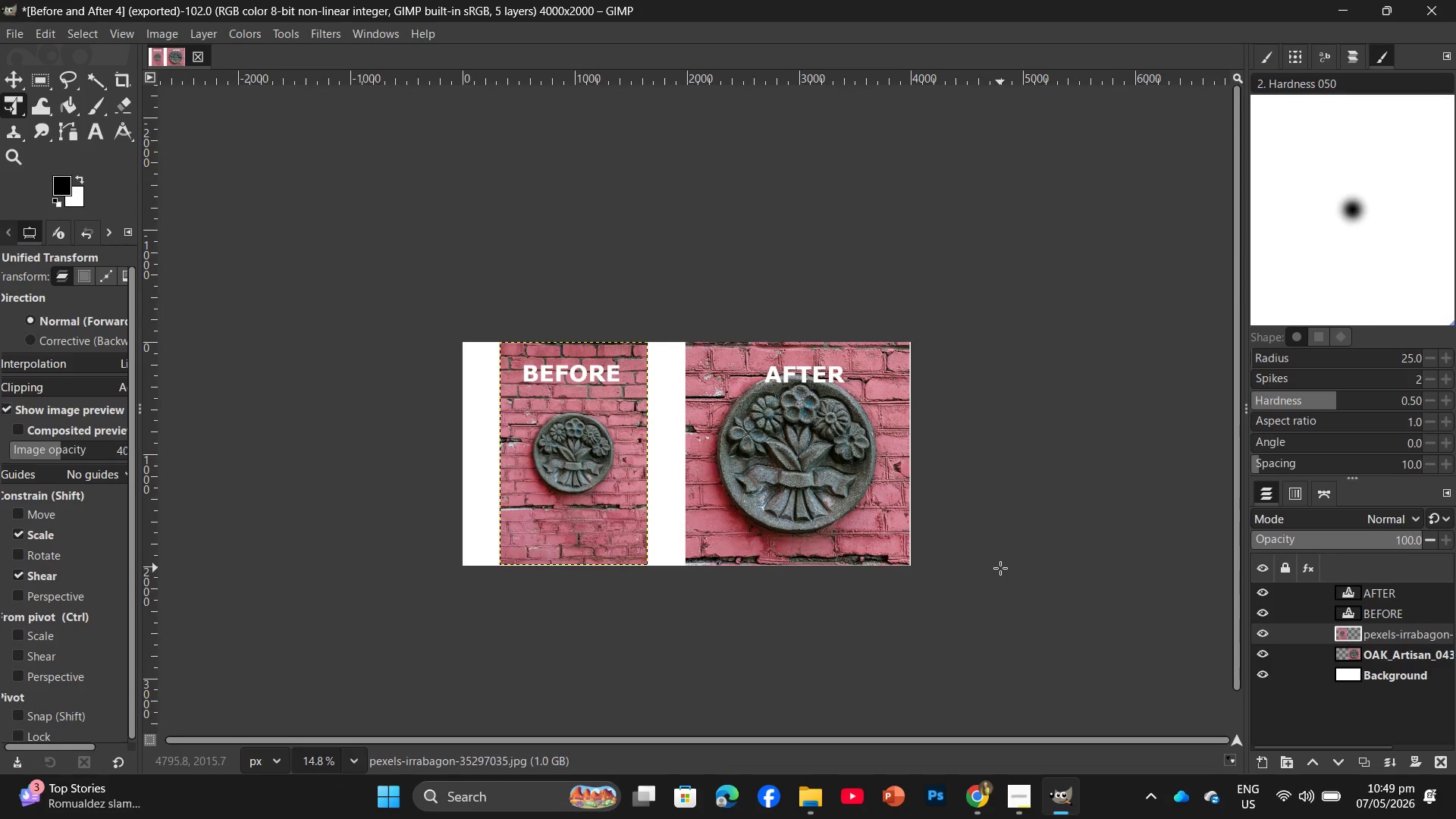 
left_click([1000, 568])
 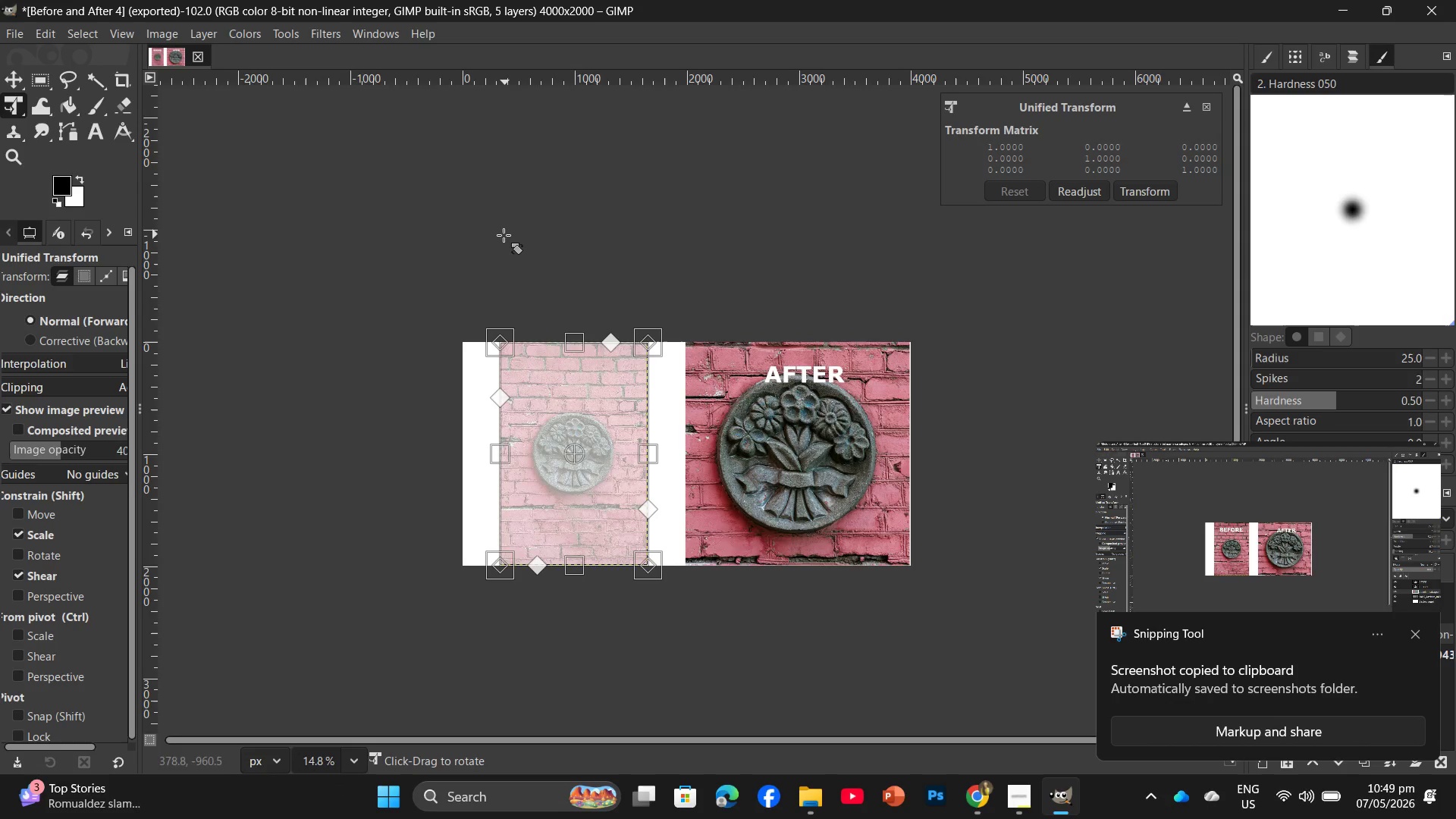 
key(Control+Shift+E)
 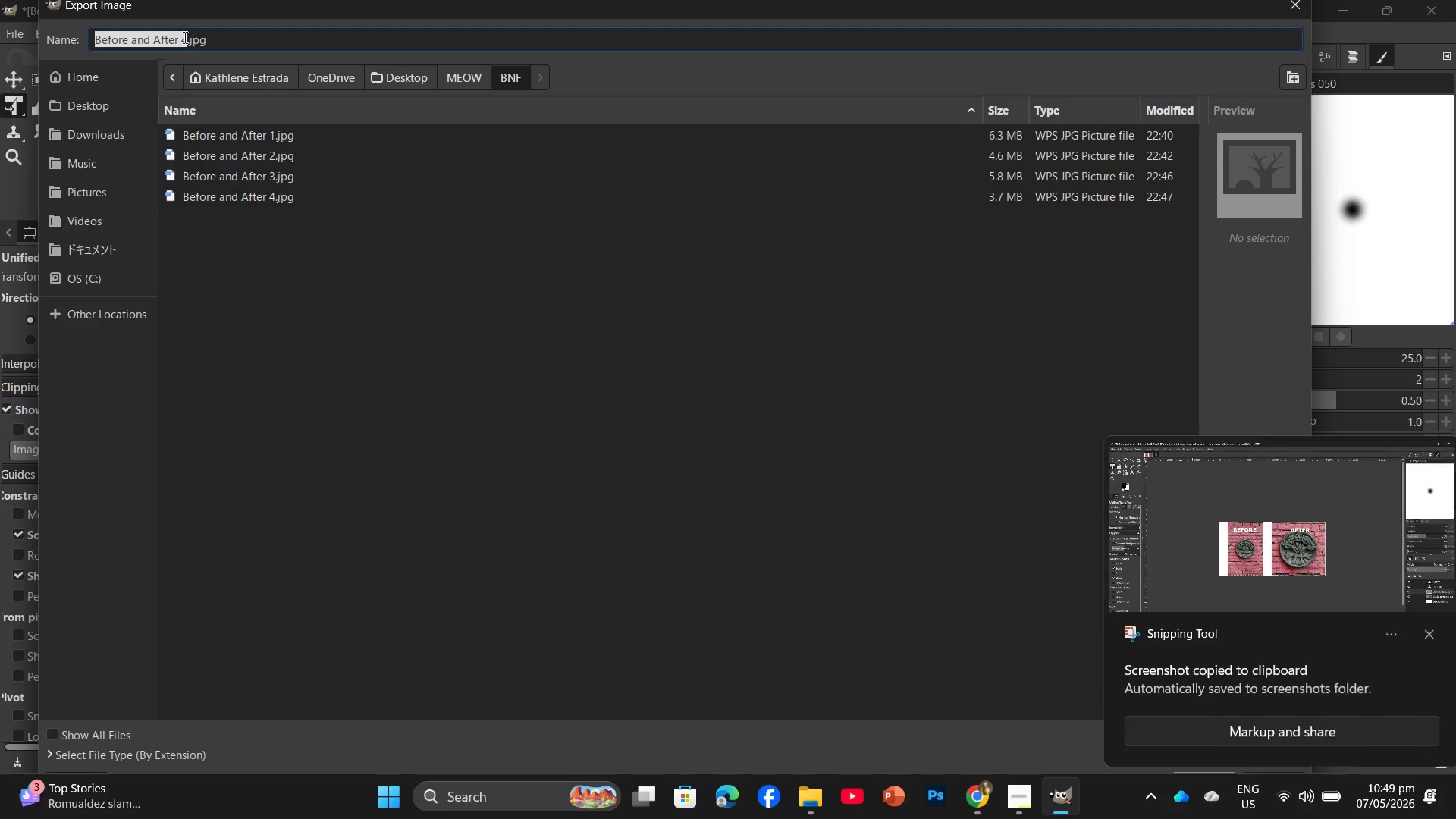 
left_click([185, 38])
 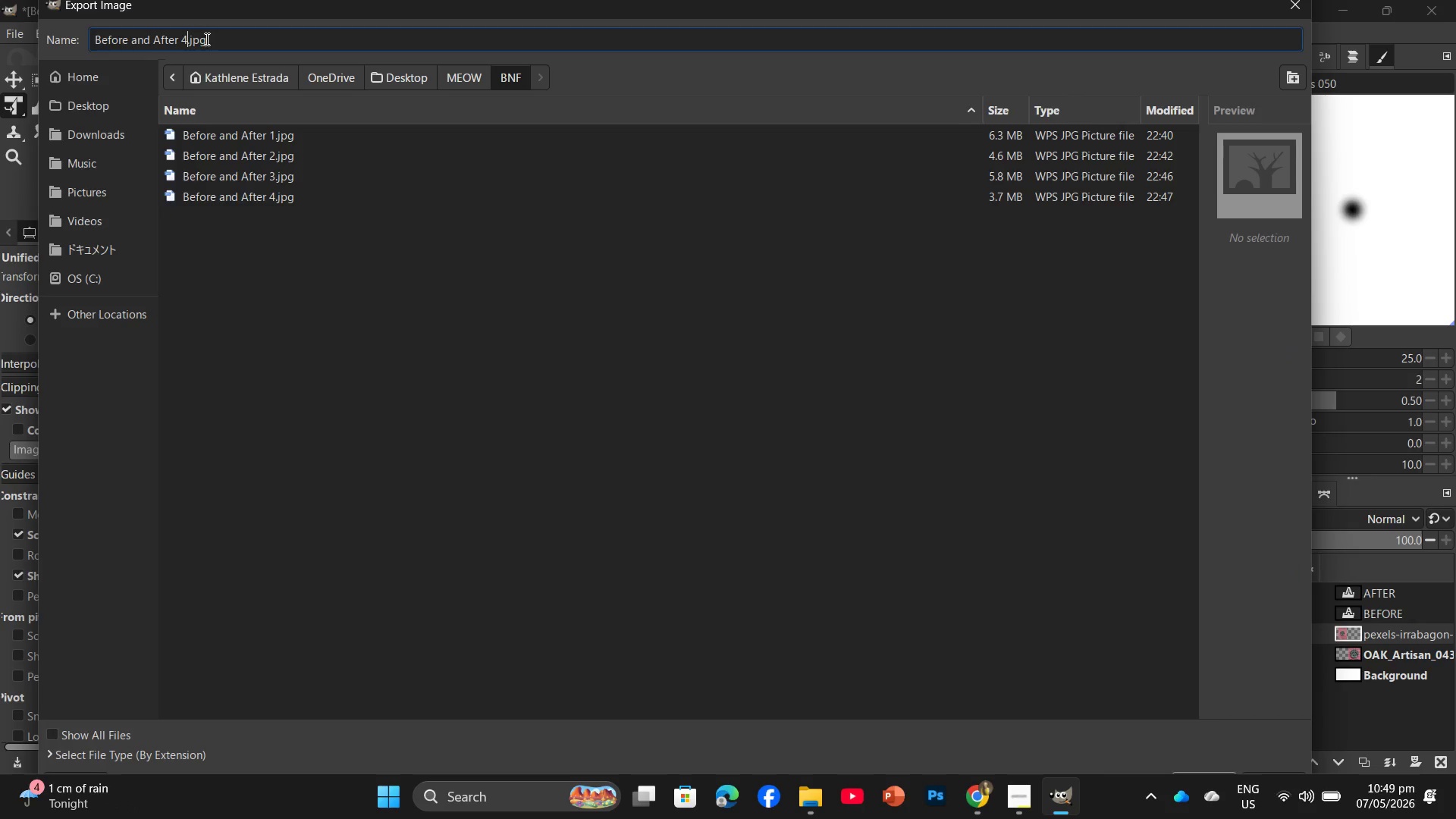 
key(Backspace)
 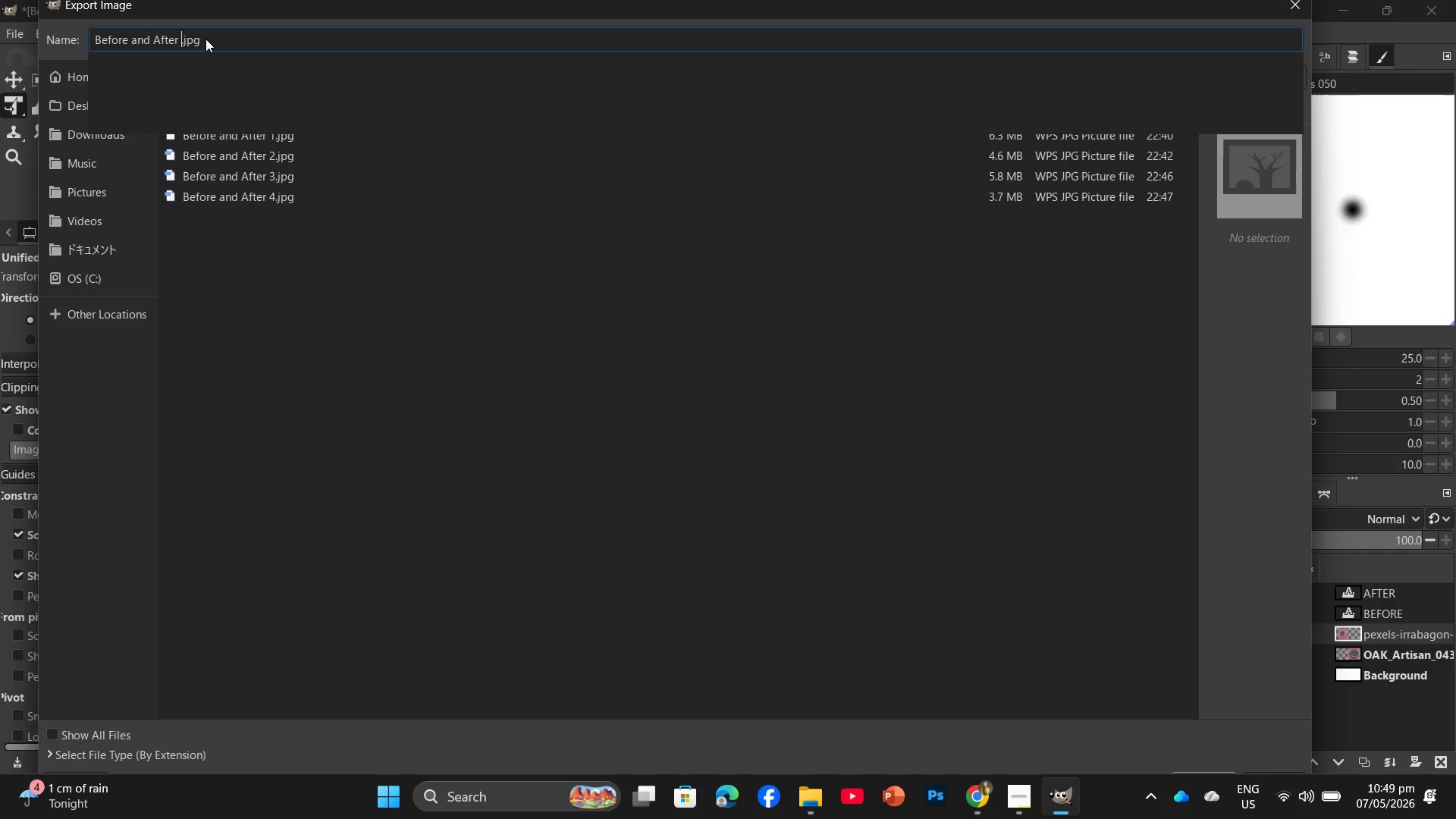 
key(5)
 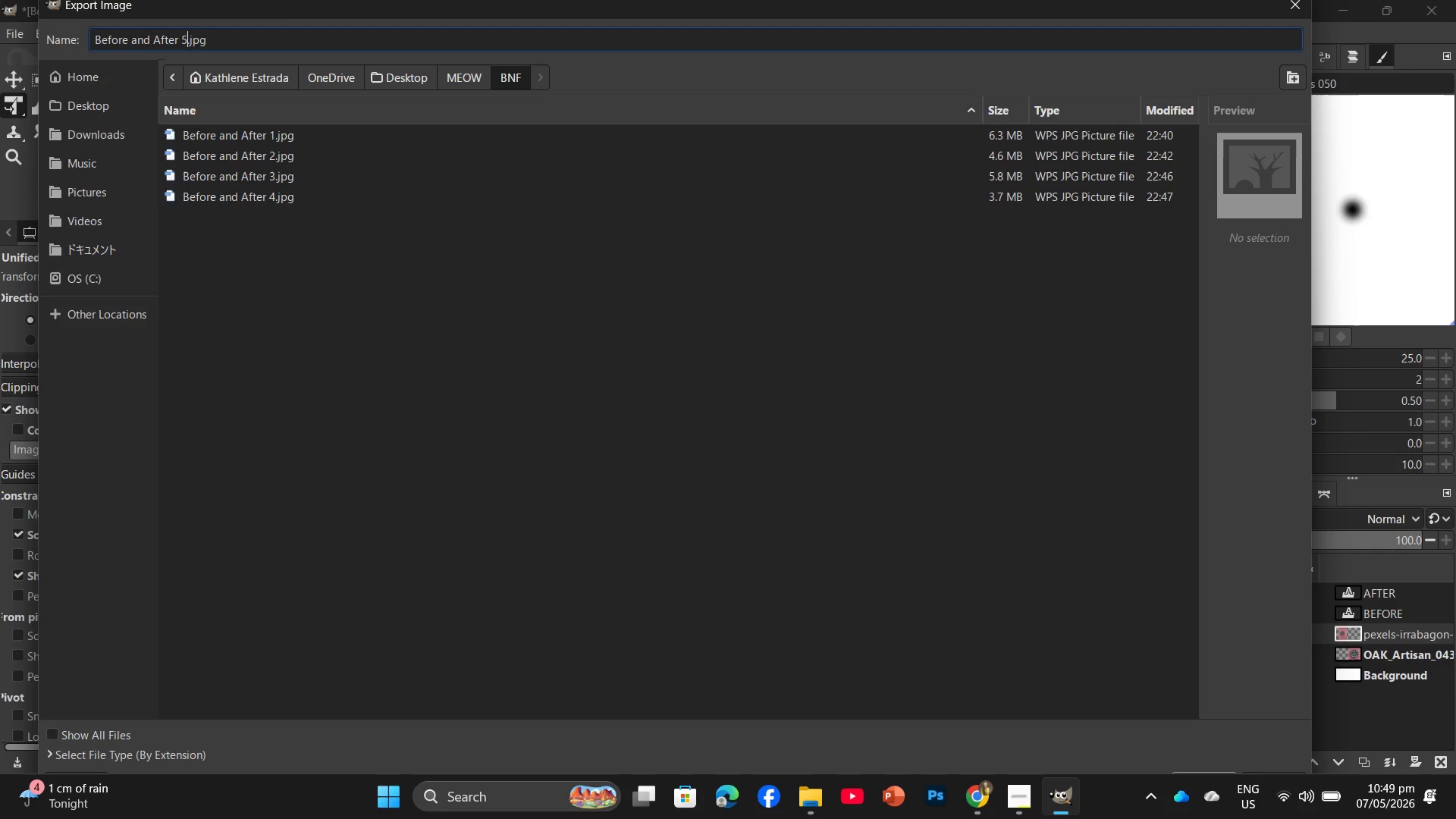 
key(Enter)
 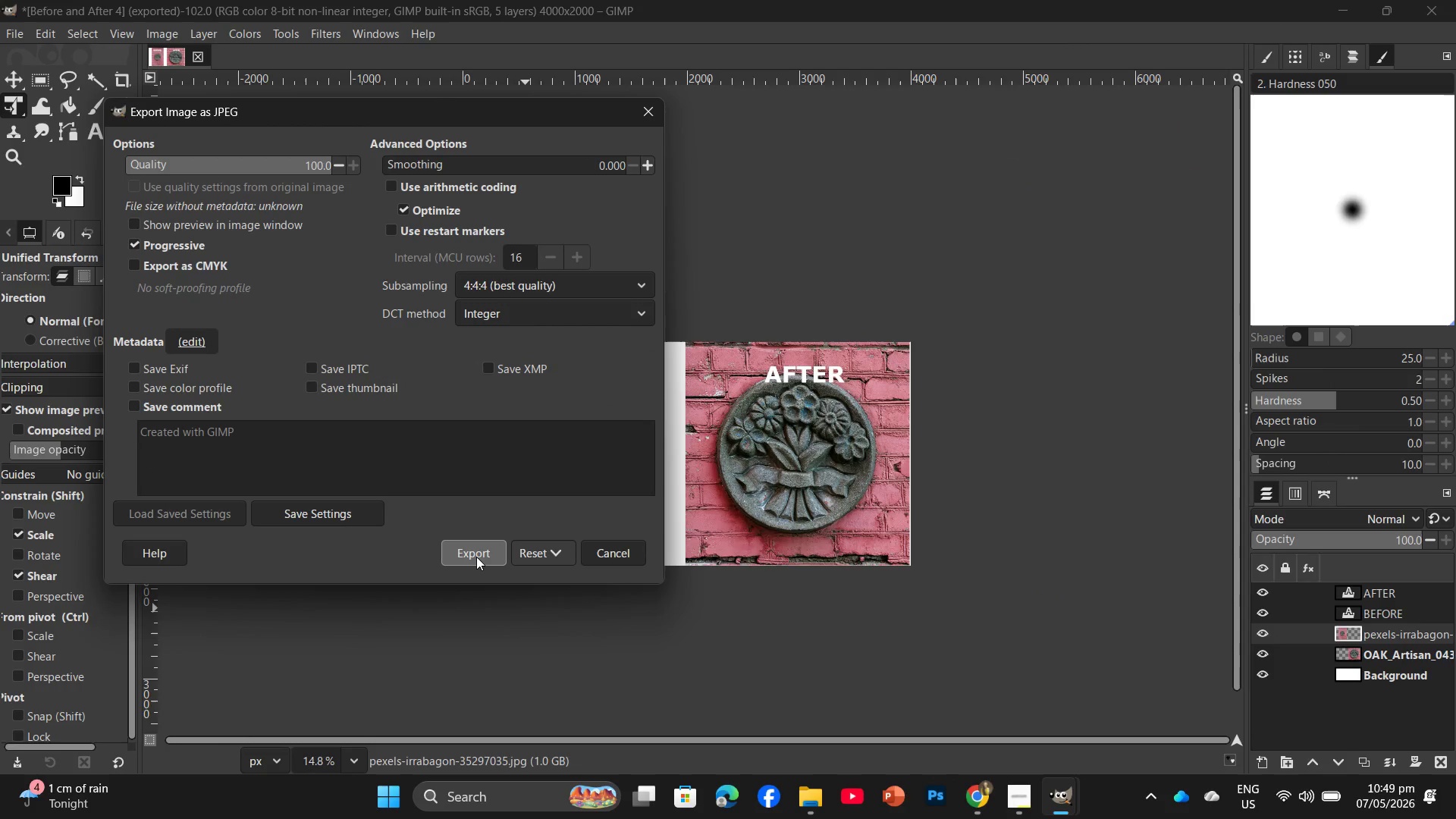 
wait(5.73)
 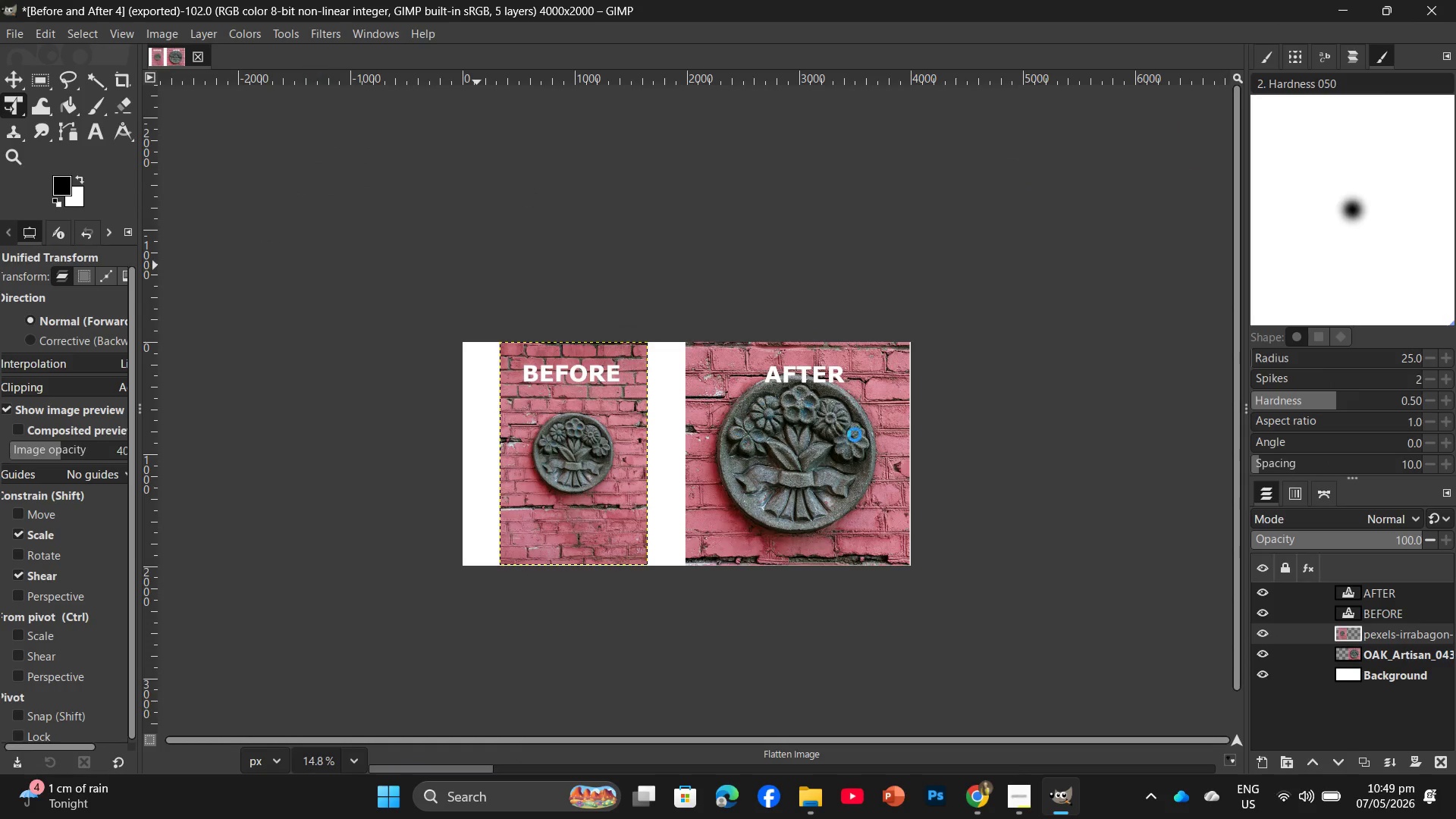 
left_click([476, 557])
 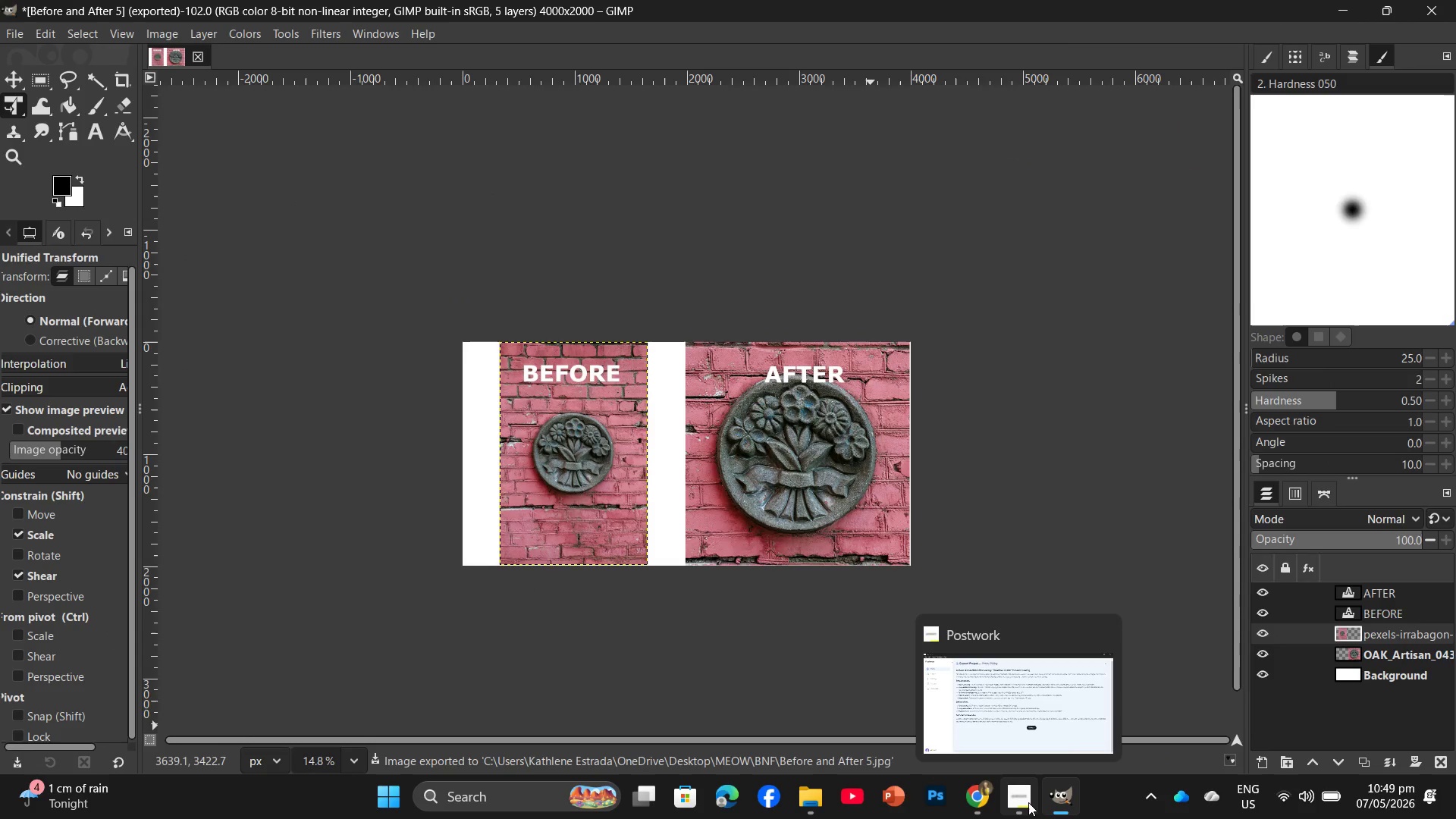 
left_click([1028, 802])